 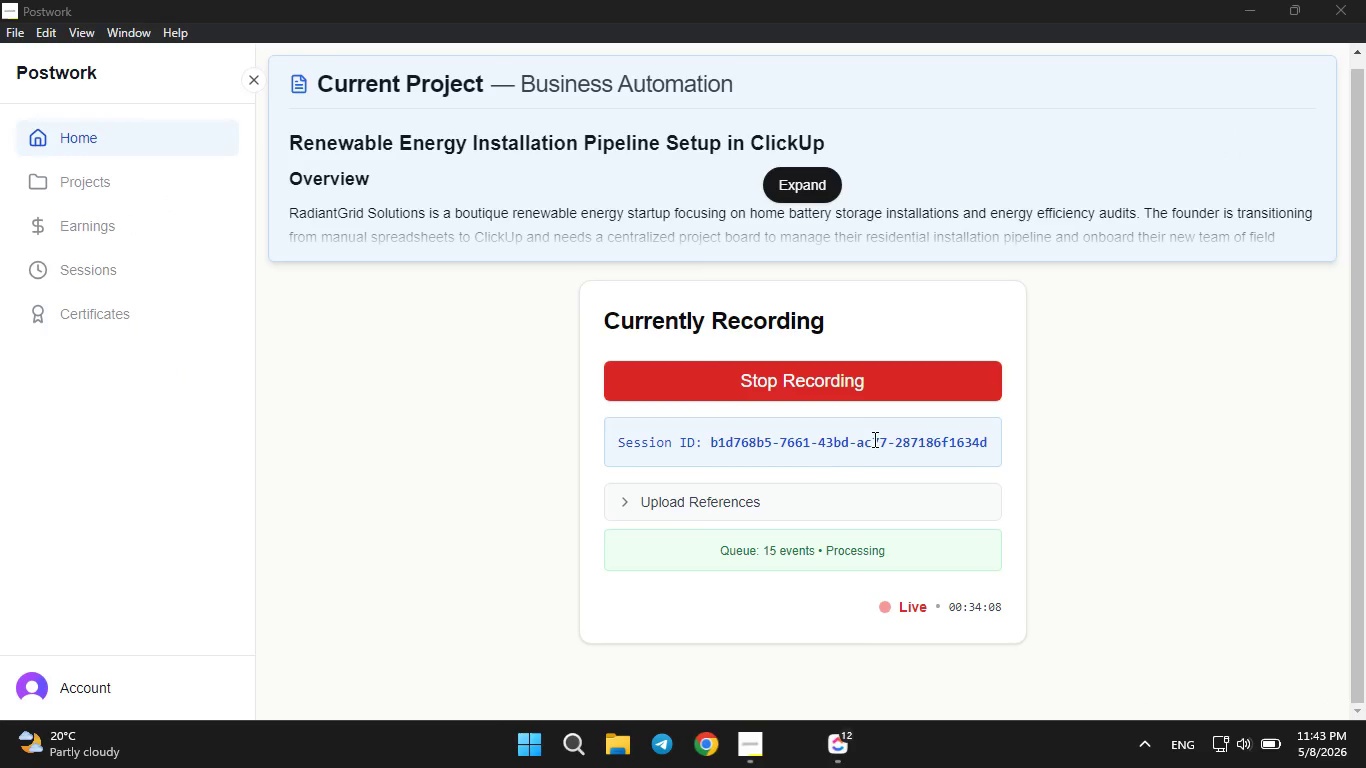 
left_click([815, 758])
 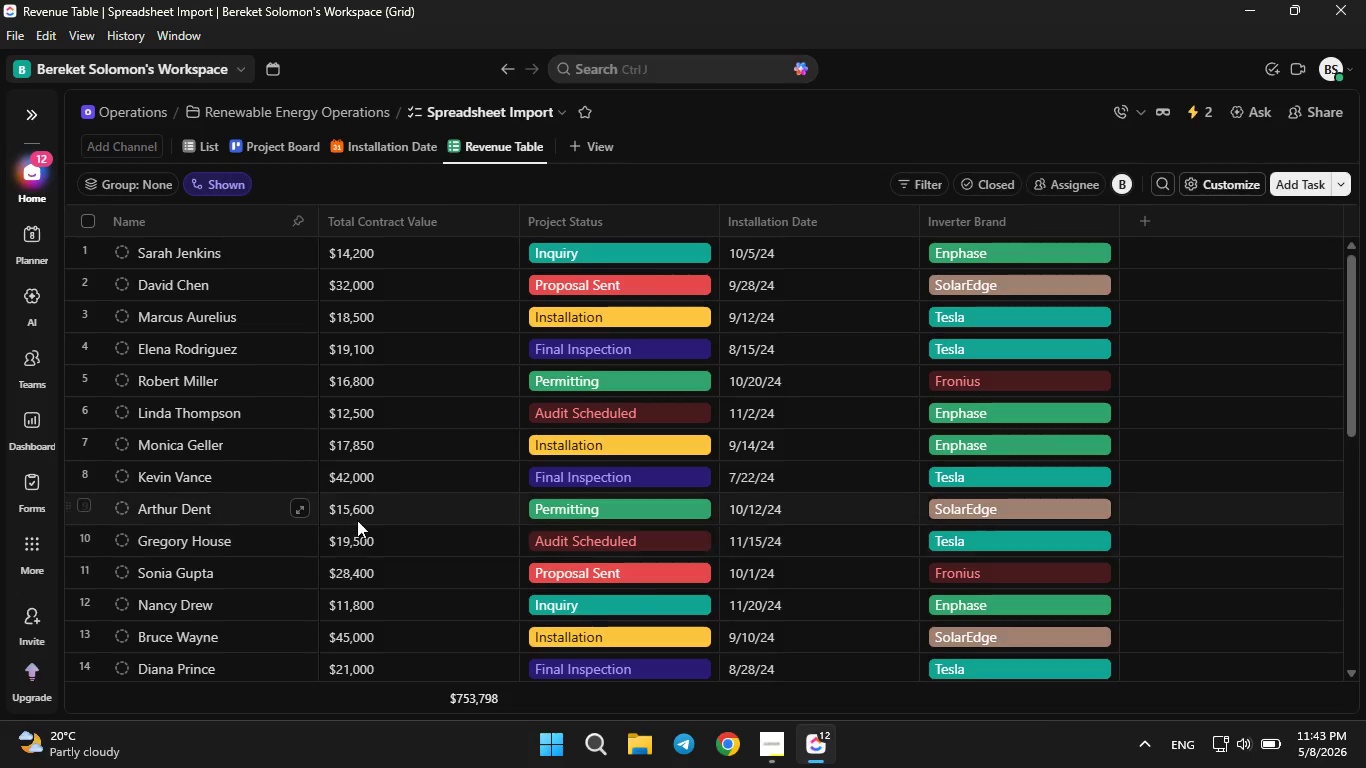 
key(PrintScreen)
 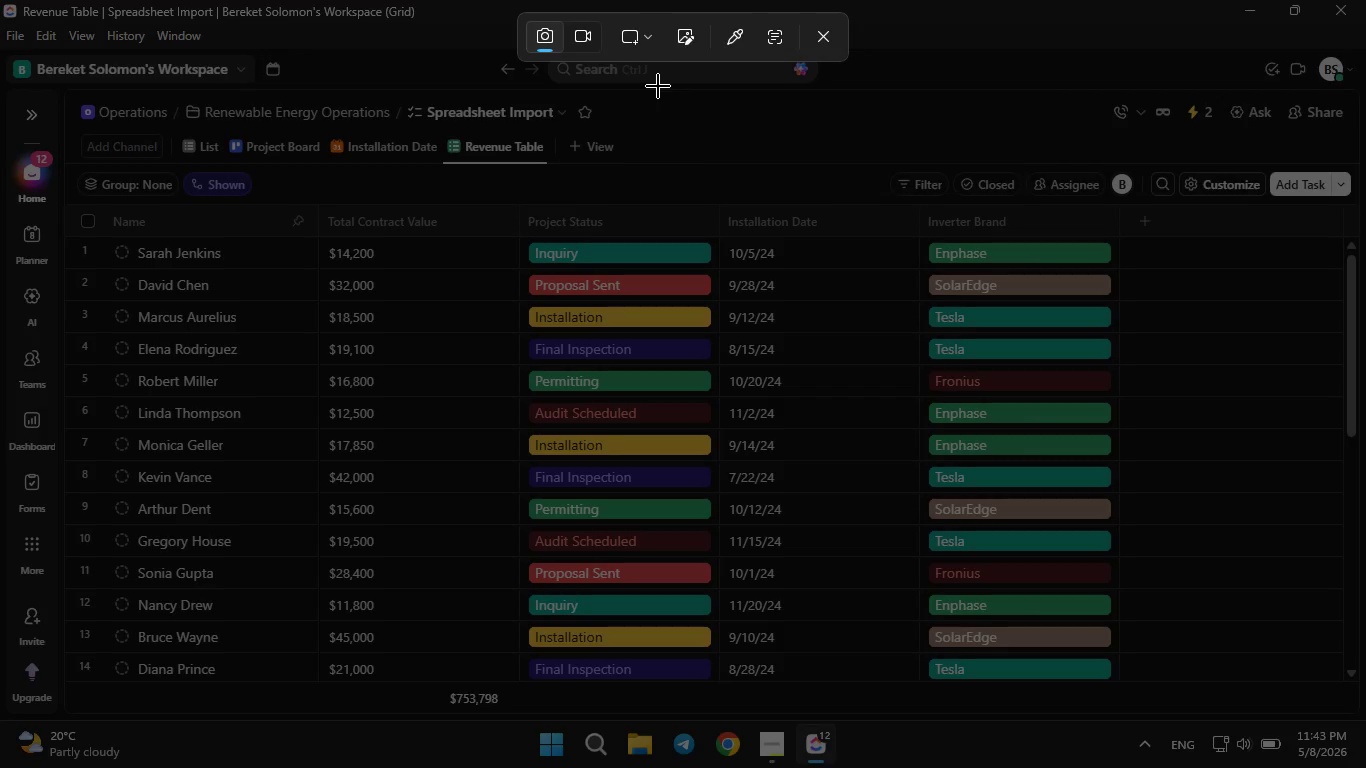 
left_click([589, 34])
 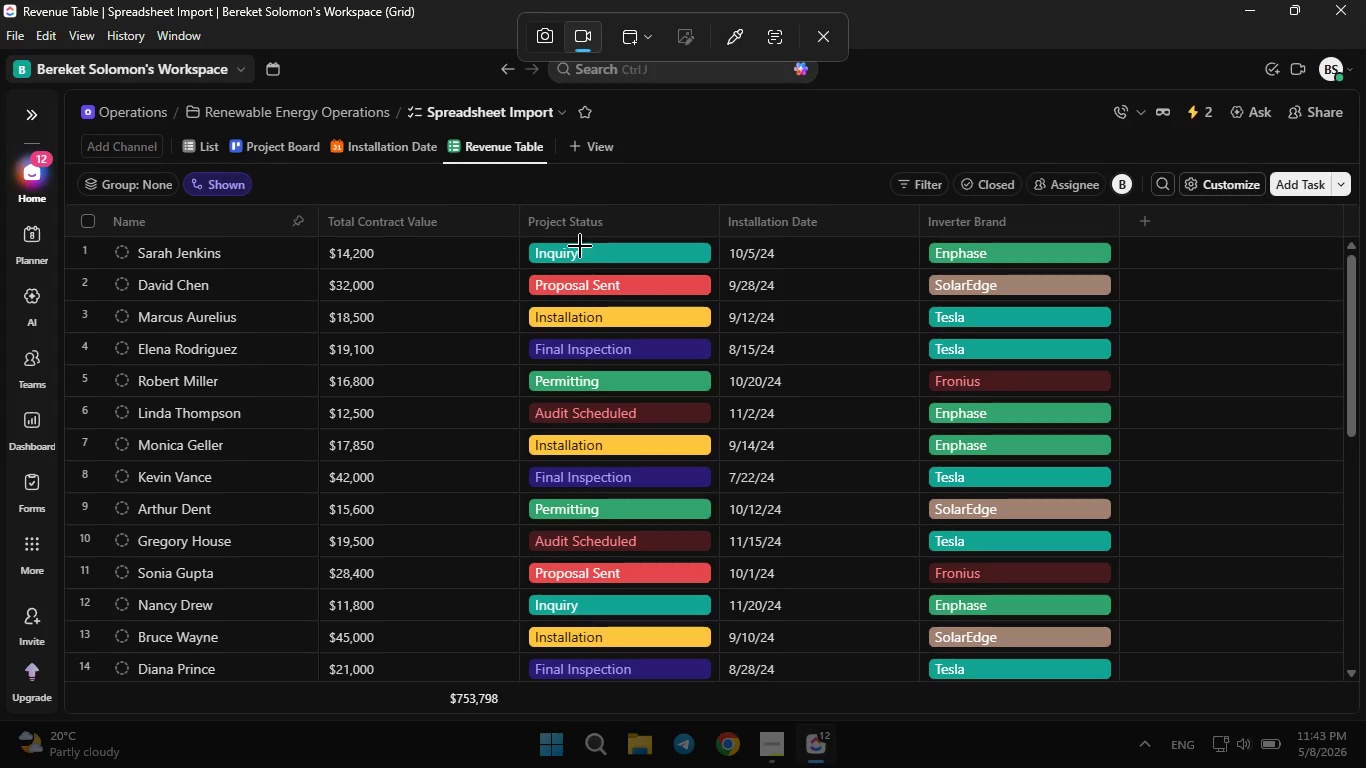 
left_click([630, 286])
 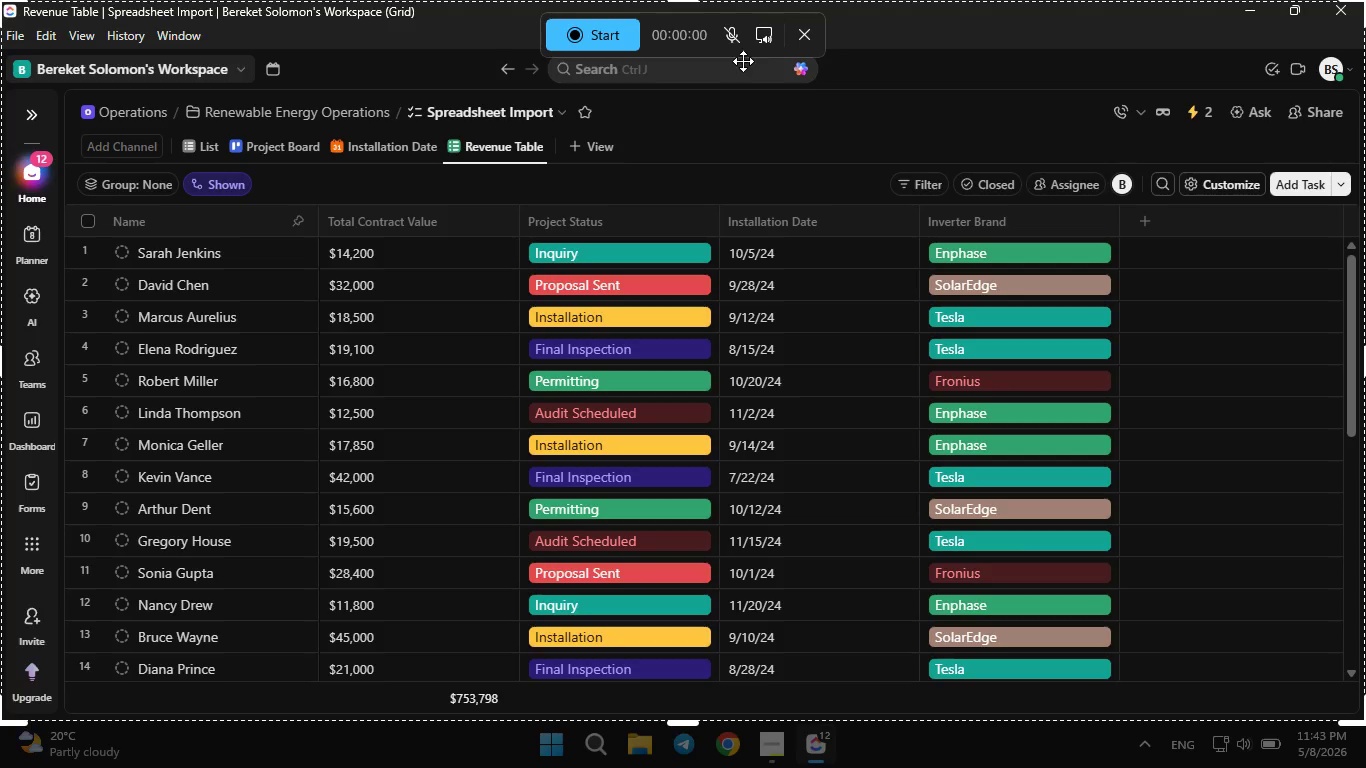 
left_click([764, 33])
 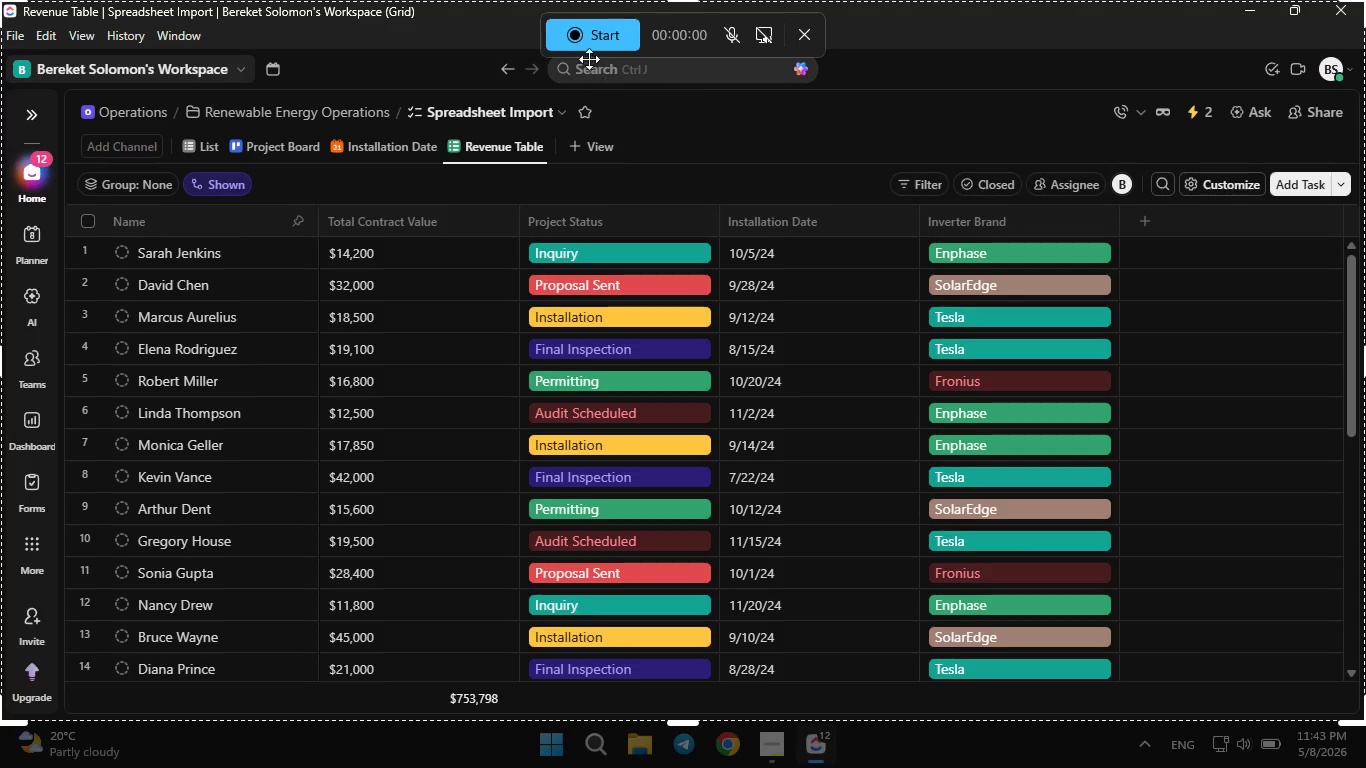 
left_click([578, 44])
 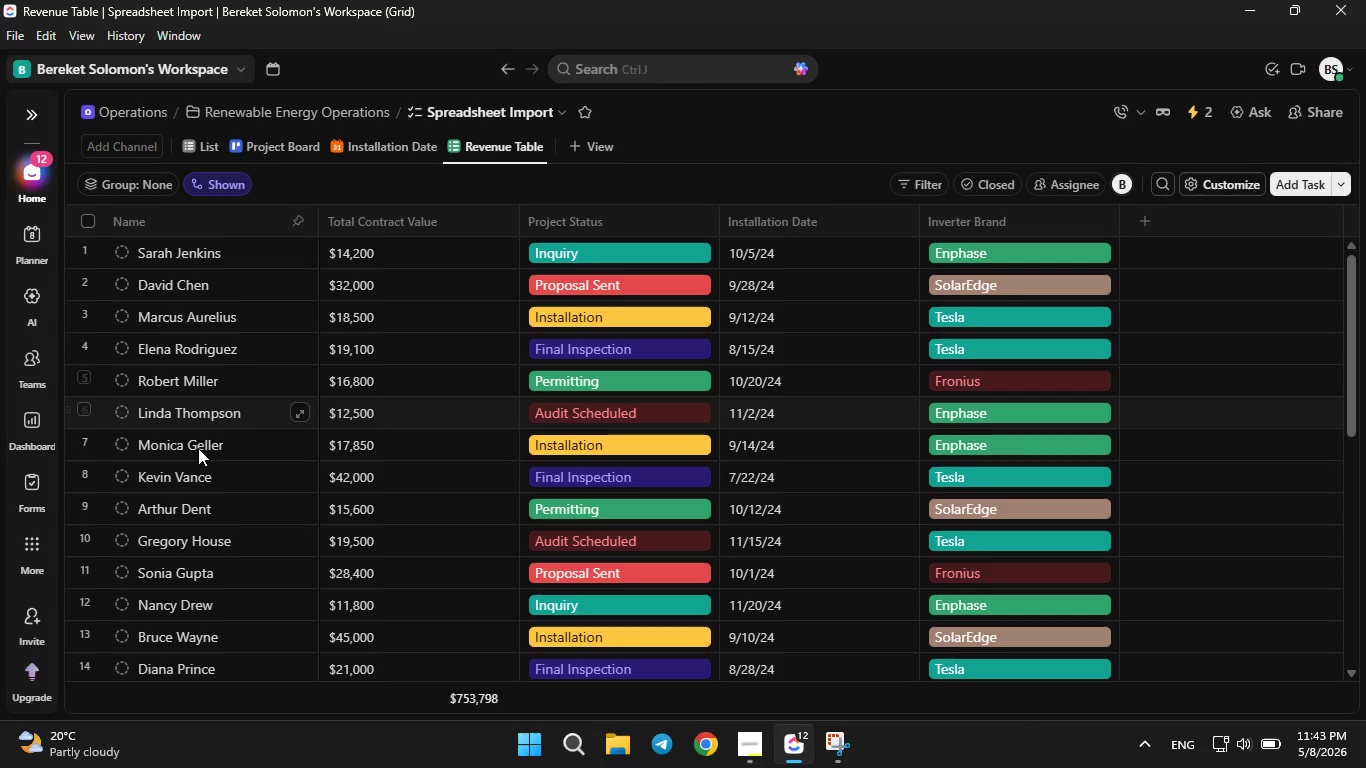 
scroll: coordinate [231, 326], scroll_direction: up, amount: 3.0
 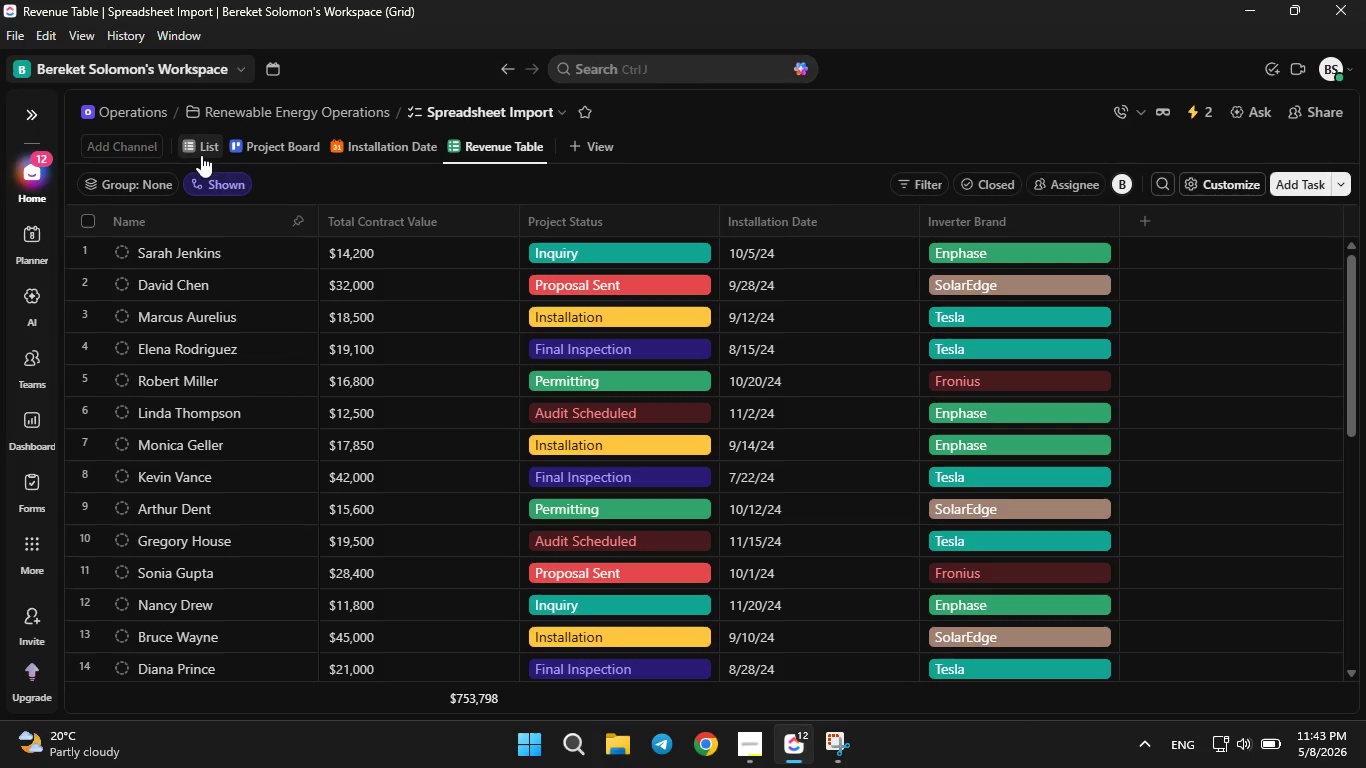 
left_click([201, 155])
 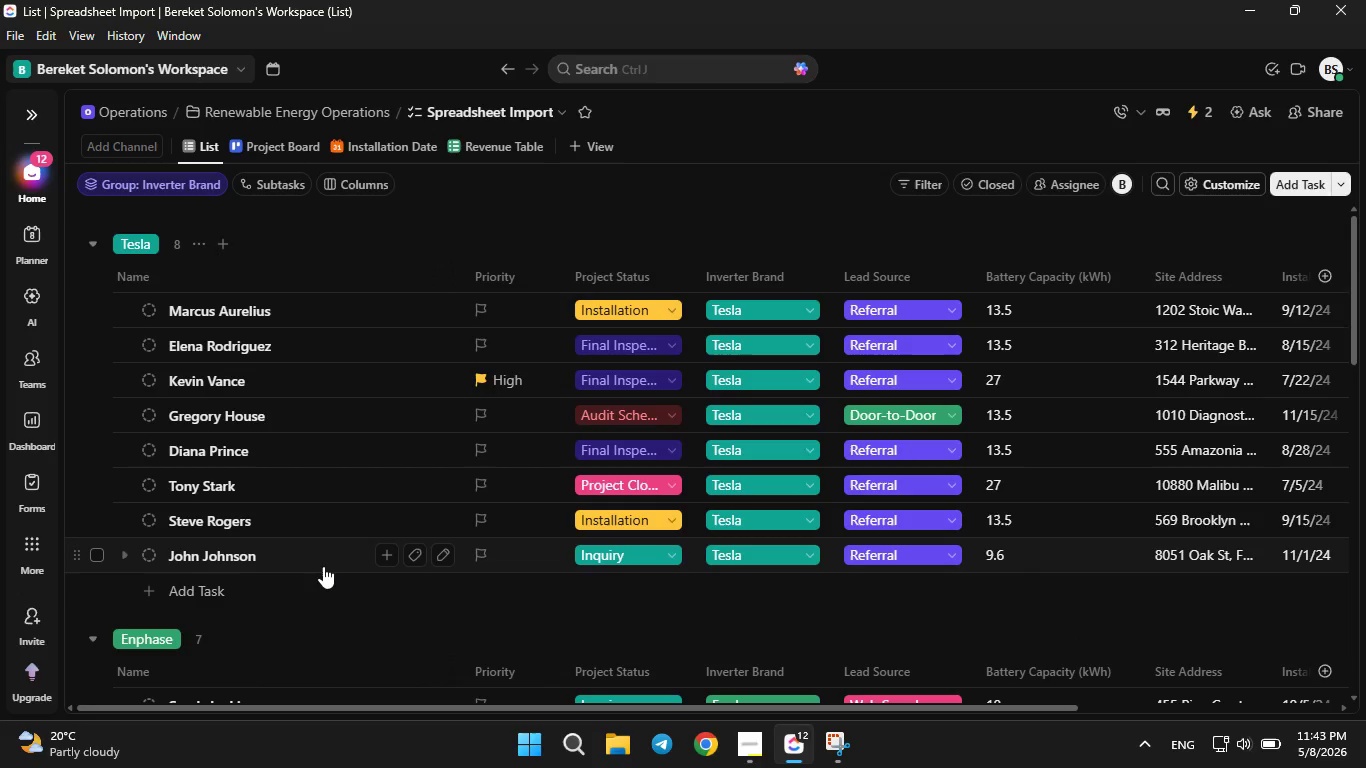 
wait(11.3)
 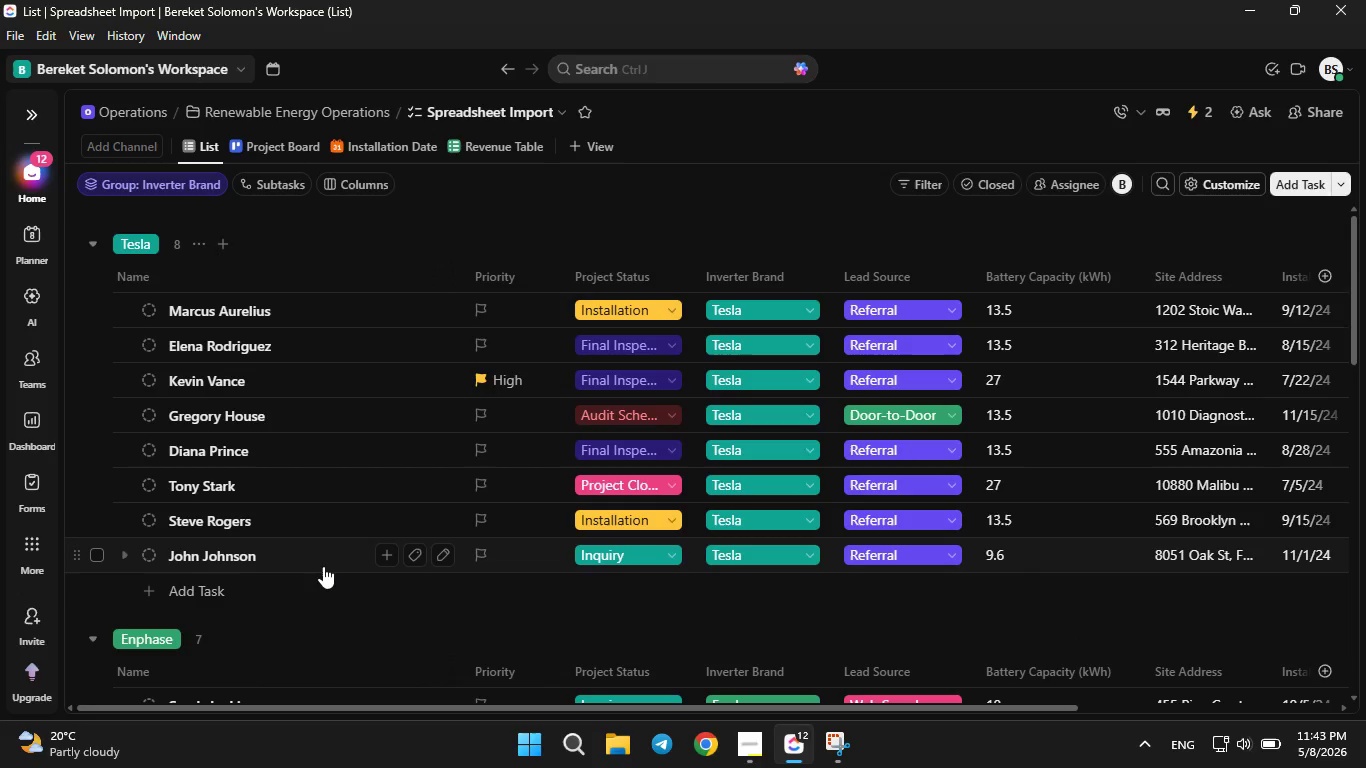 
scroll: coordinate [311, 431], scroll_direction: down, amount: 4.0
 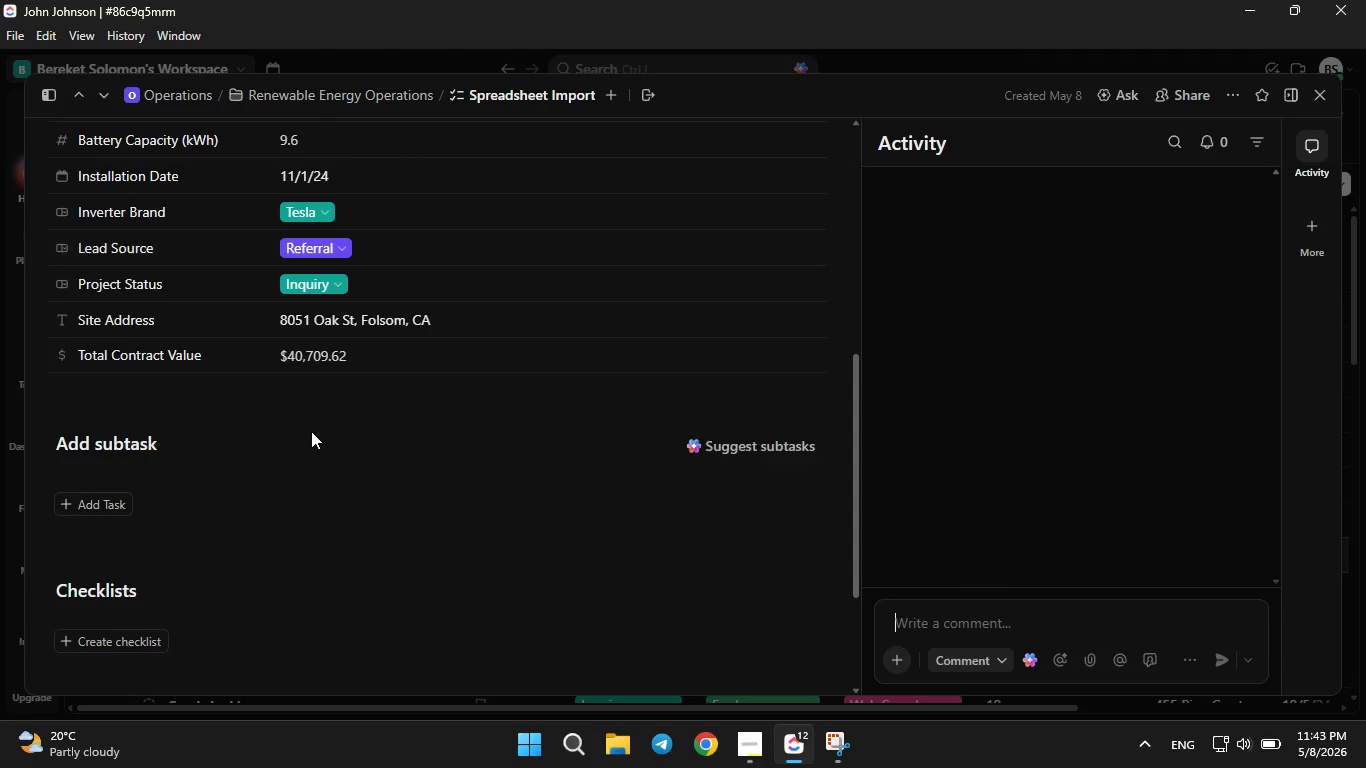 
scroll: coordinate [311, 431], scroll_direction: up, amount: 1.0
 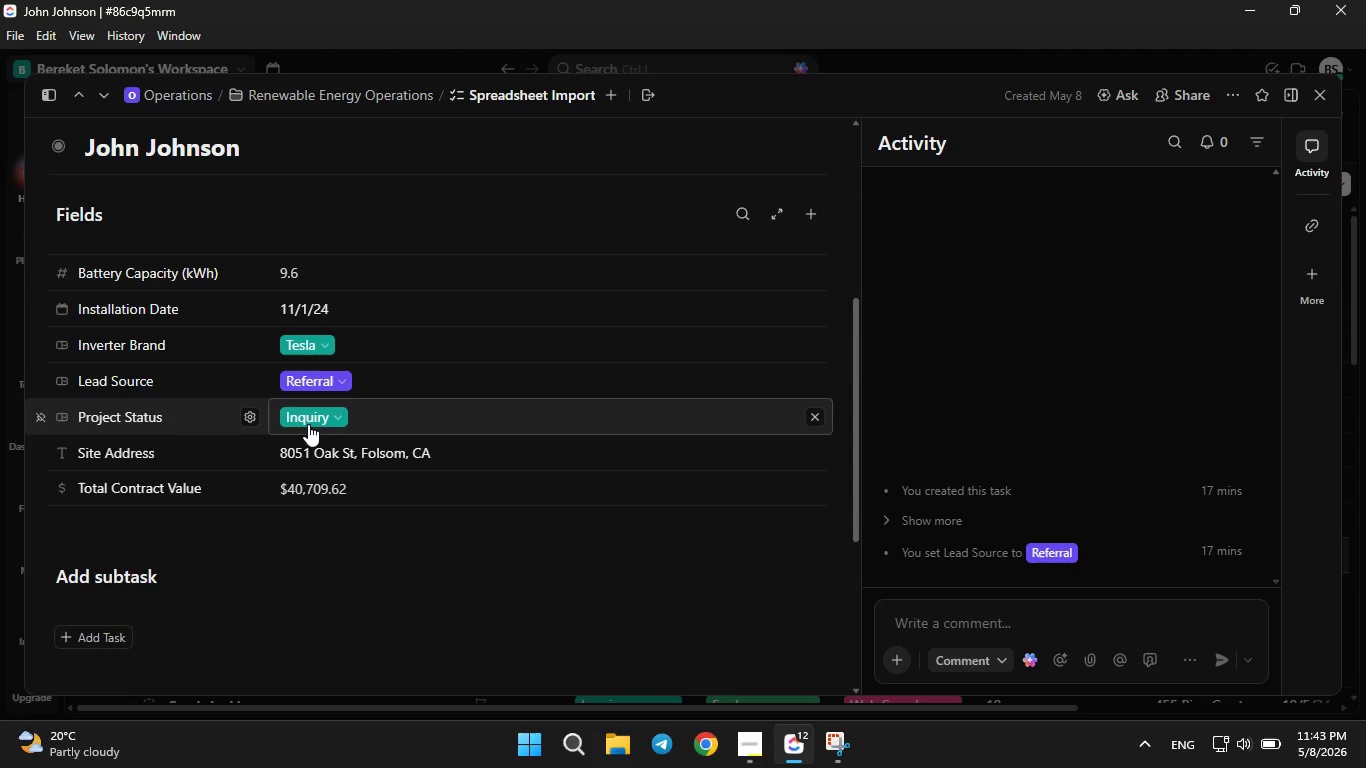 
left_click([311, 419])
 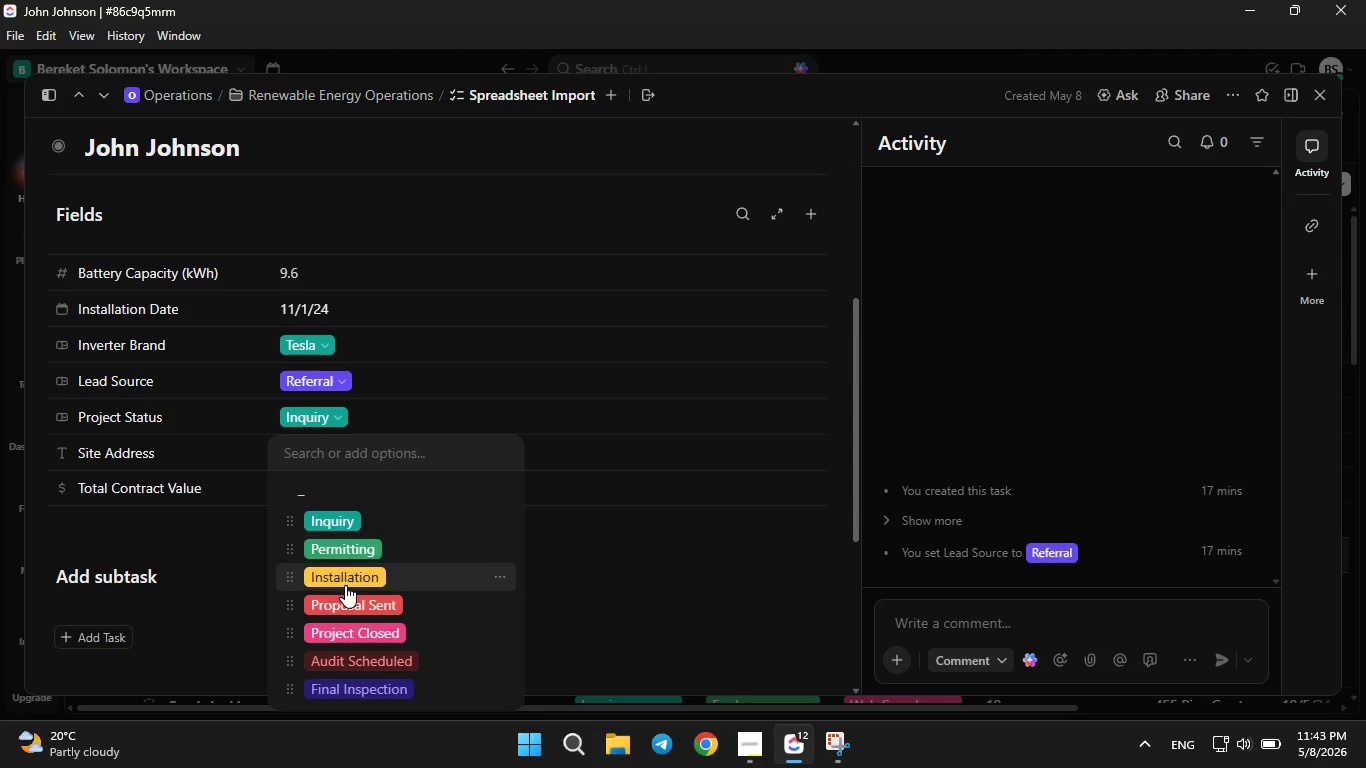 
left_click([345, 580])
 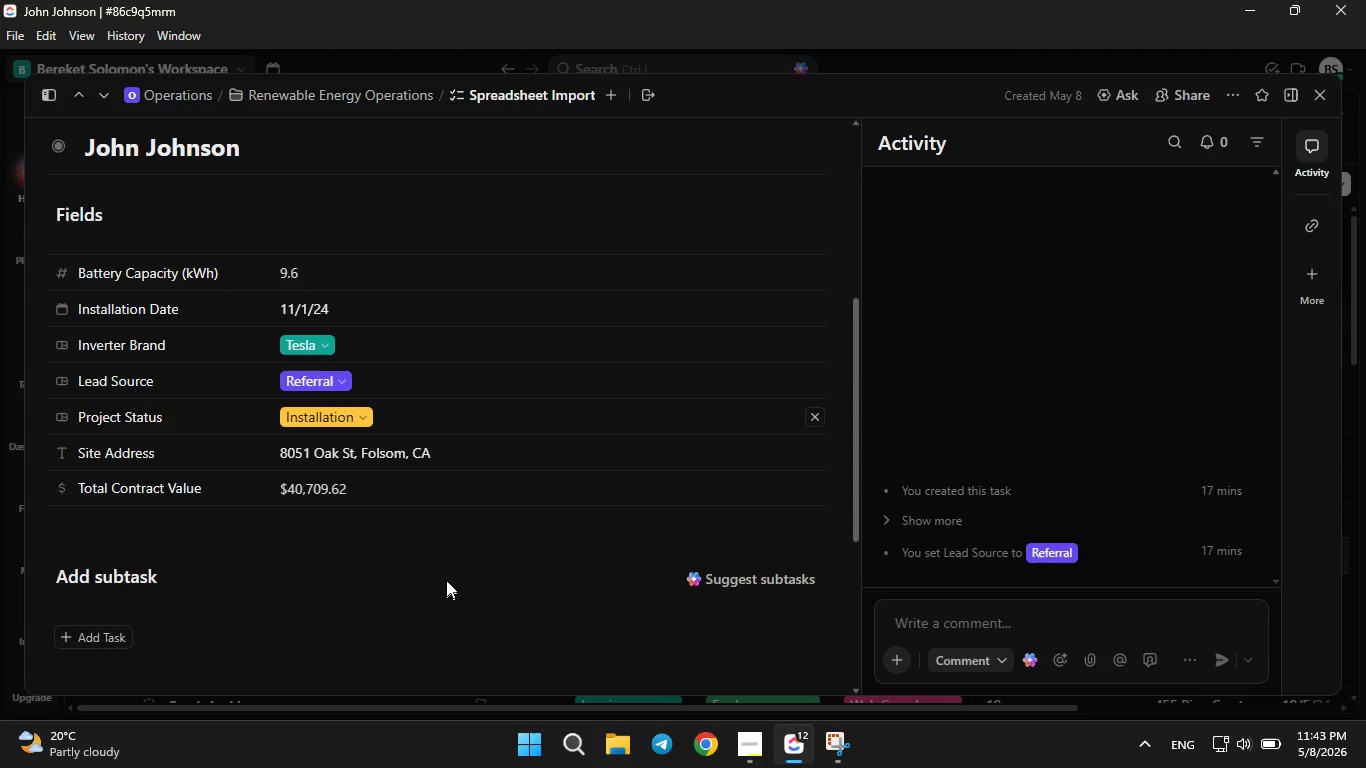 
scroll: coordinate [447, 573], scroll_direction: up, amount: 2.0
 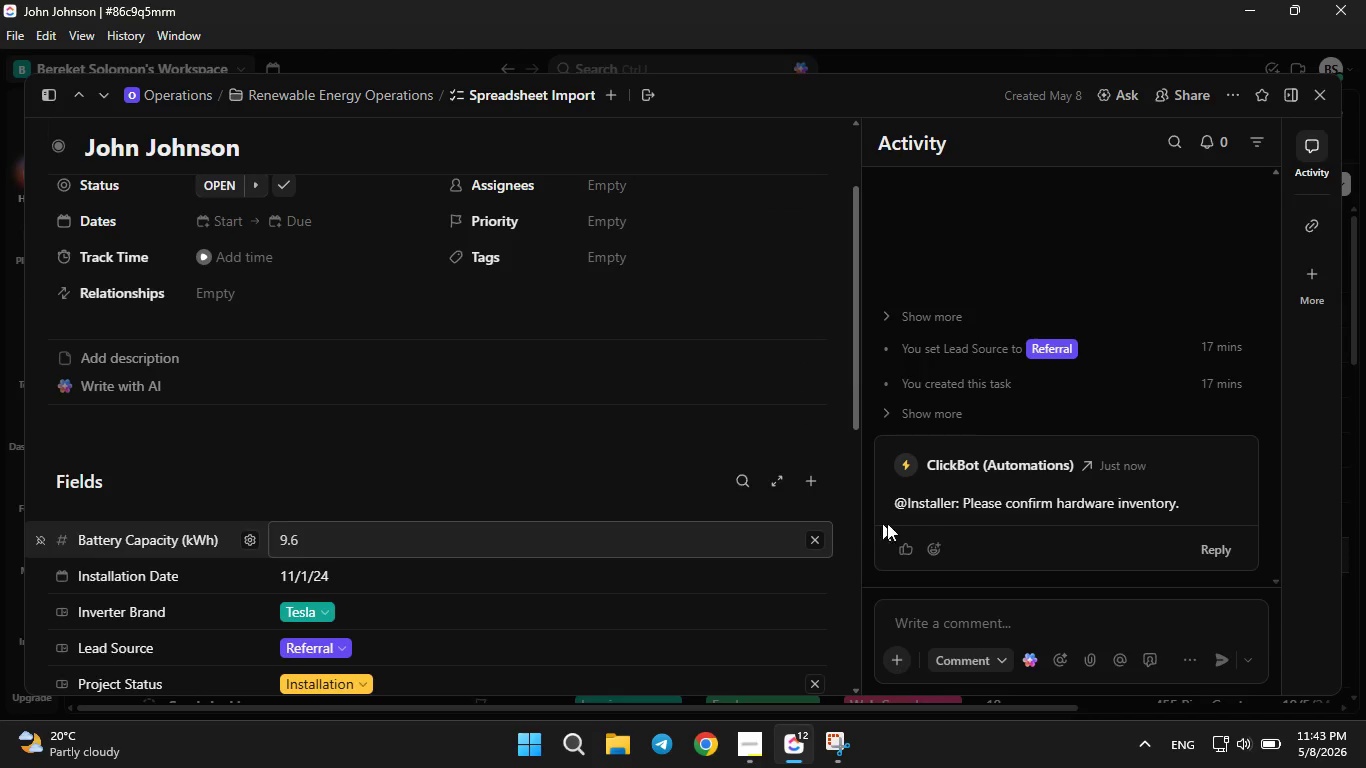 
left_click([917, 416])
 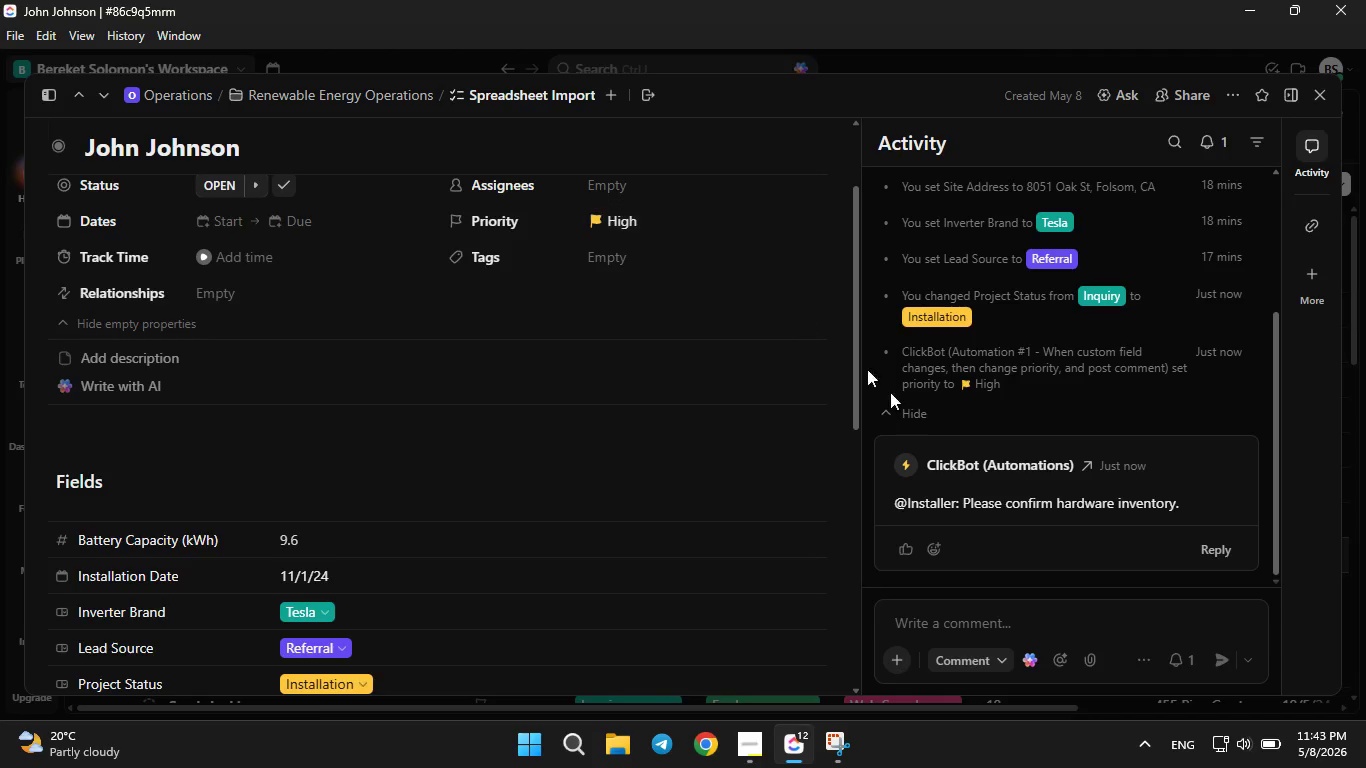 
wait(5.59)
 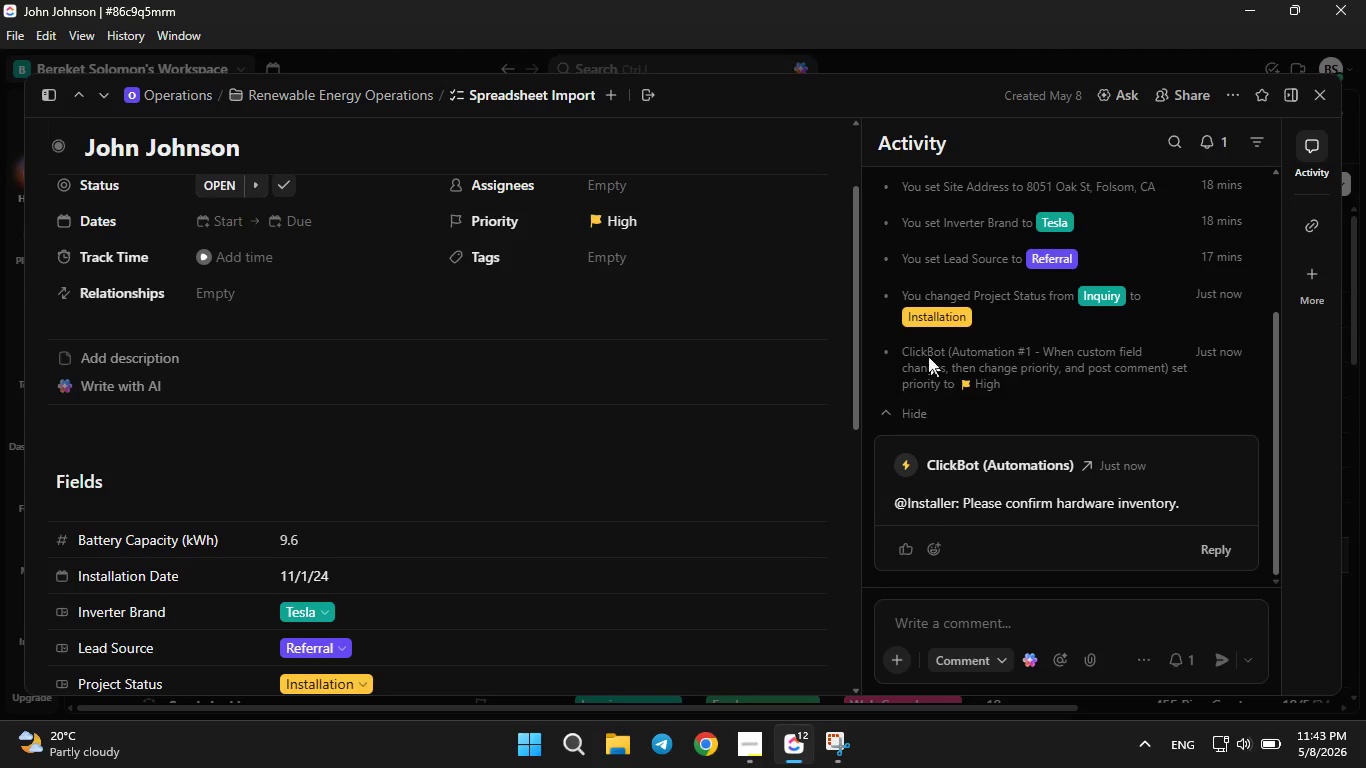 
scroll: coordinate [610, 402], scroll_direction: down, amount: 3.0
 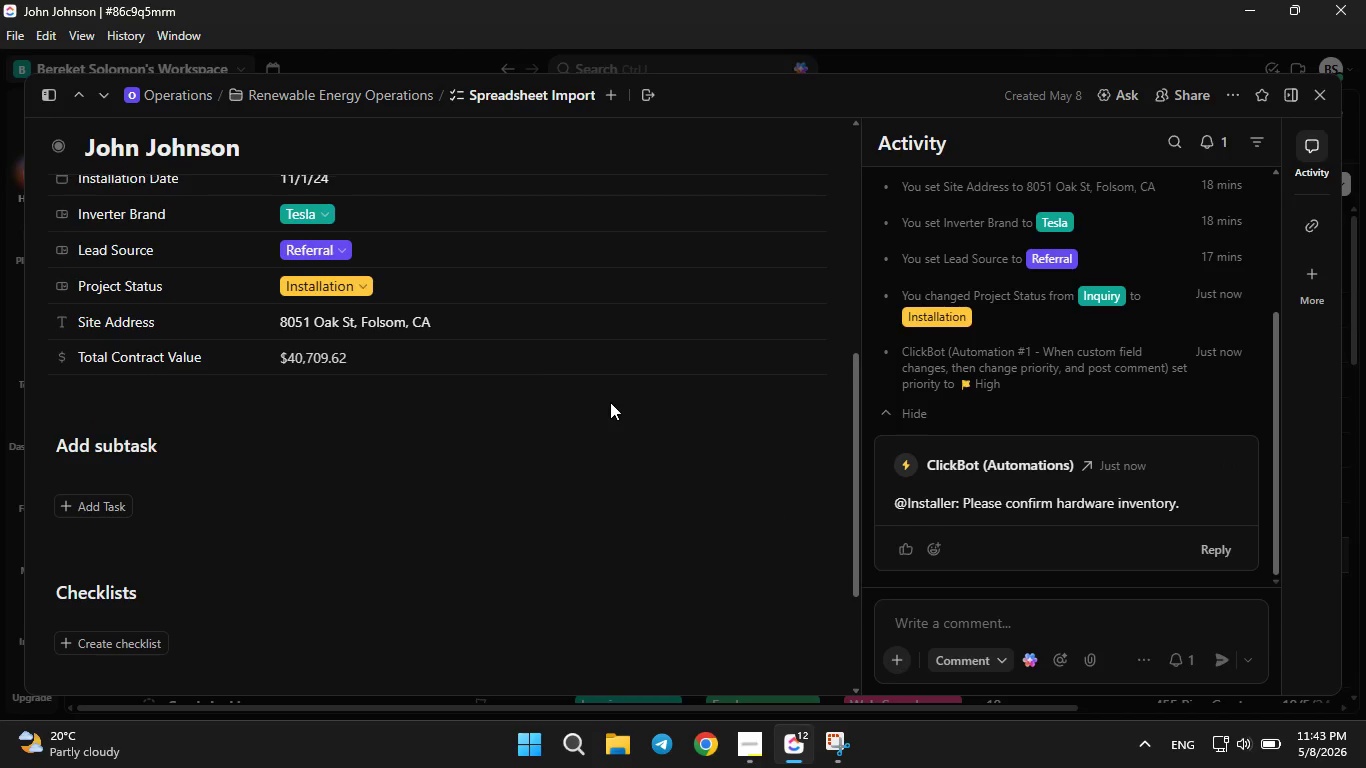 
scroll: coordinate [610, 402], scroll_direction: up, amount: 5.0
 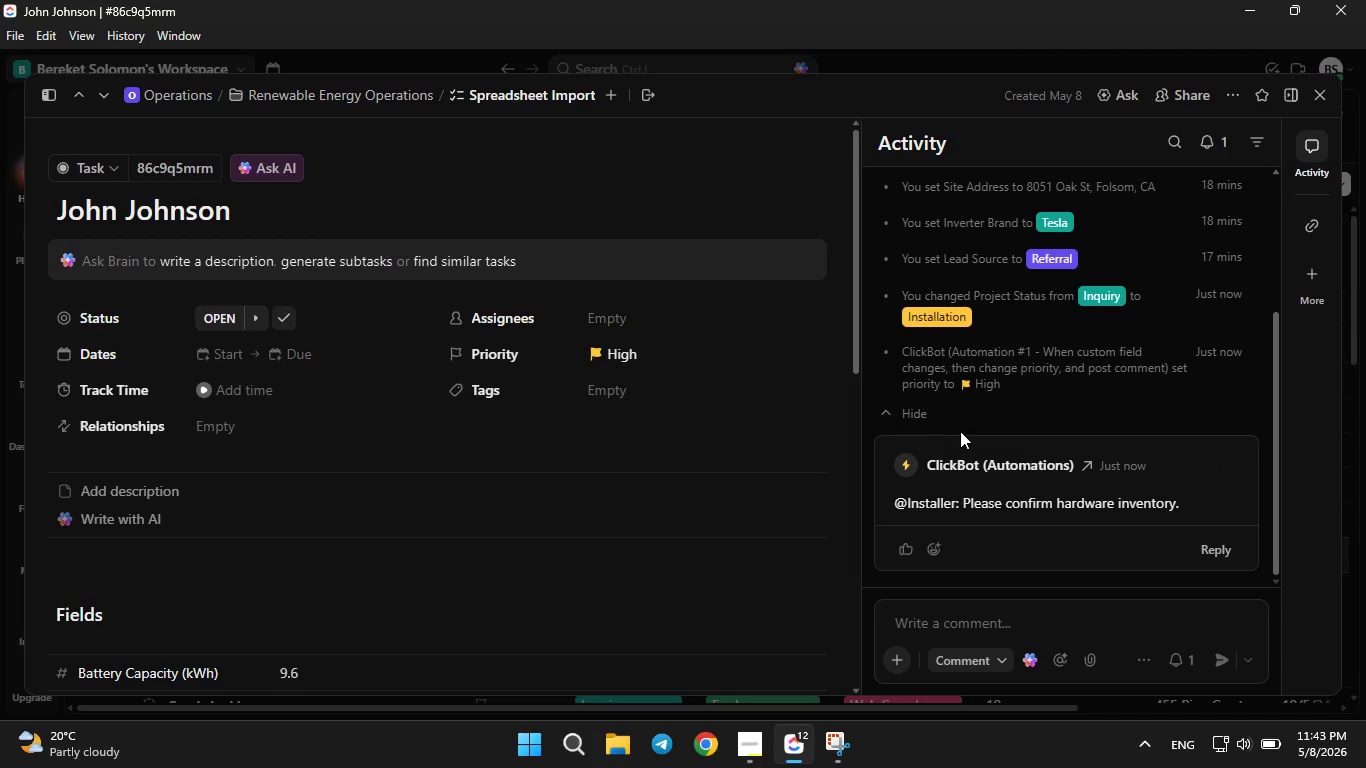 
scroll: coordinate [724, 410], scroll_direction: down, amount: 4.0
 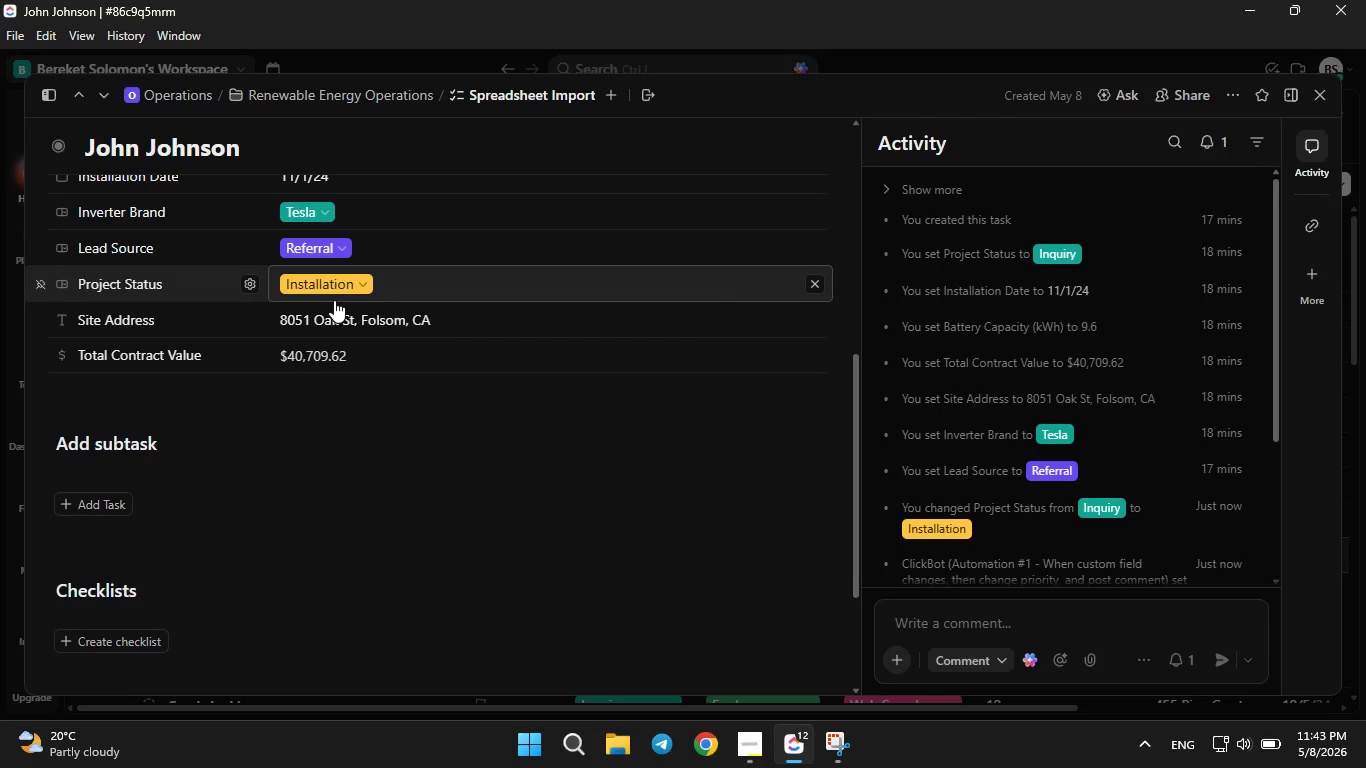 
left_click([336, 291])
 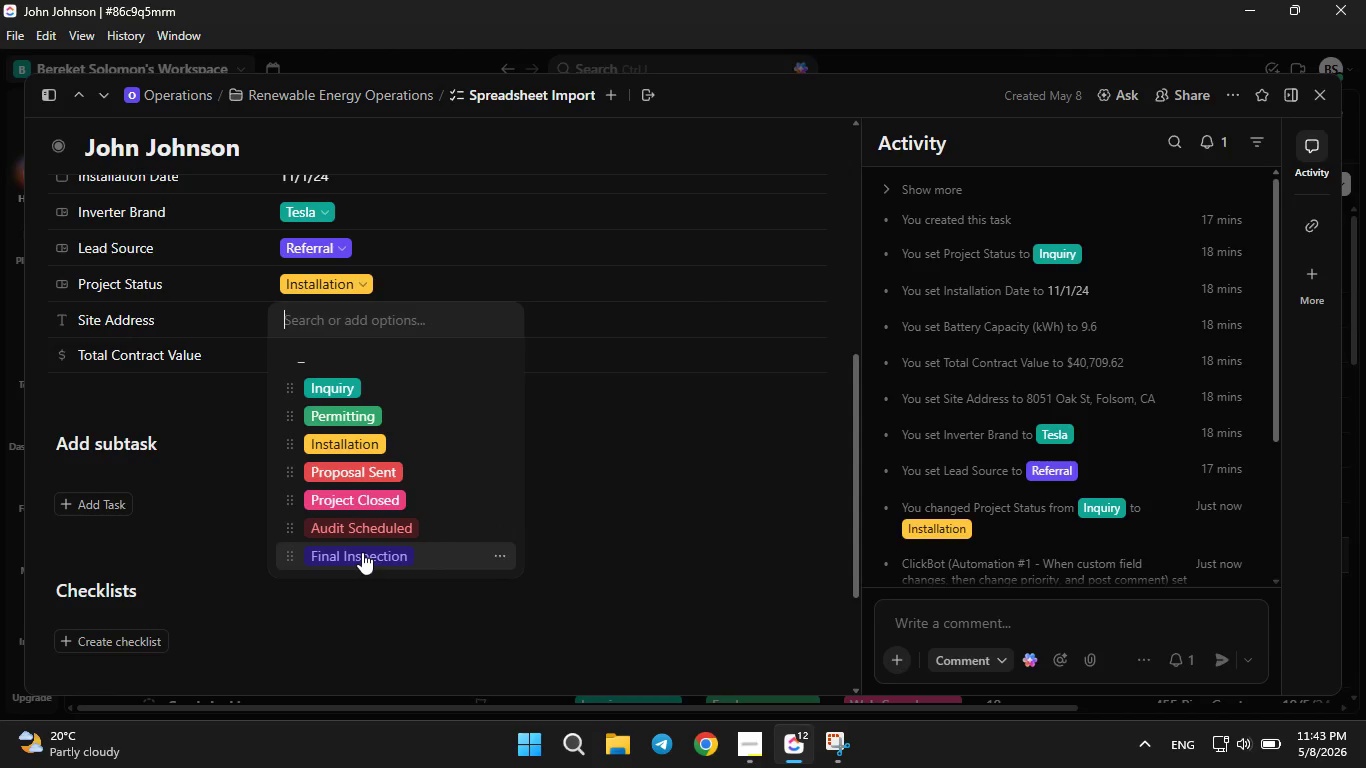 
left_click([362, 552])
 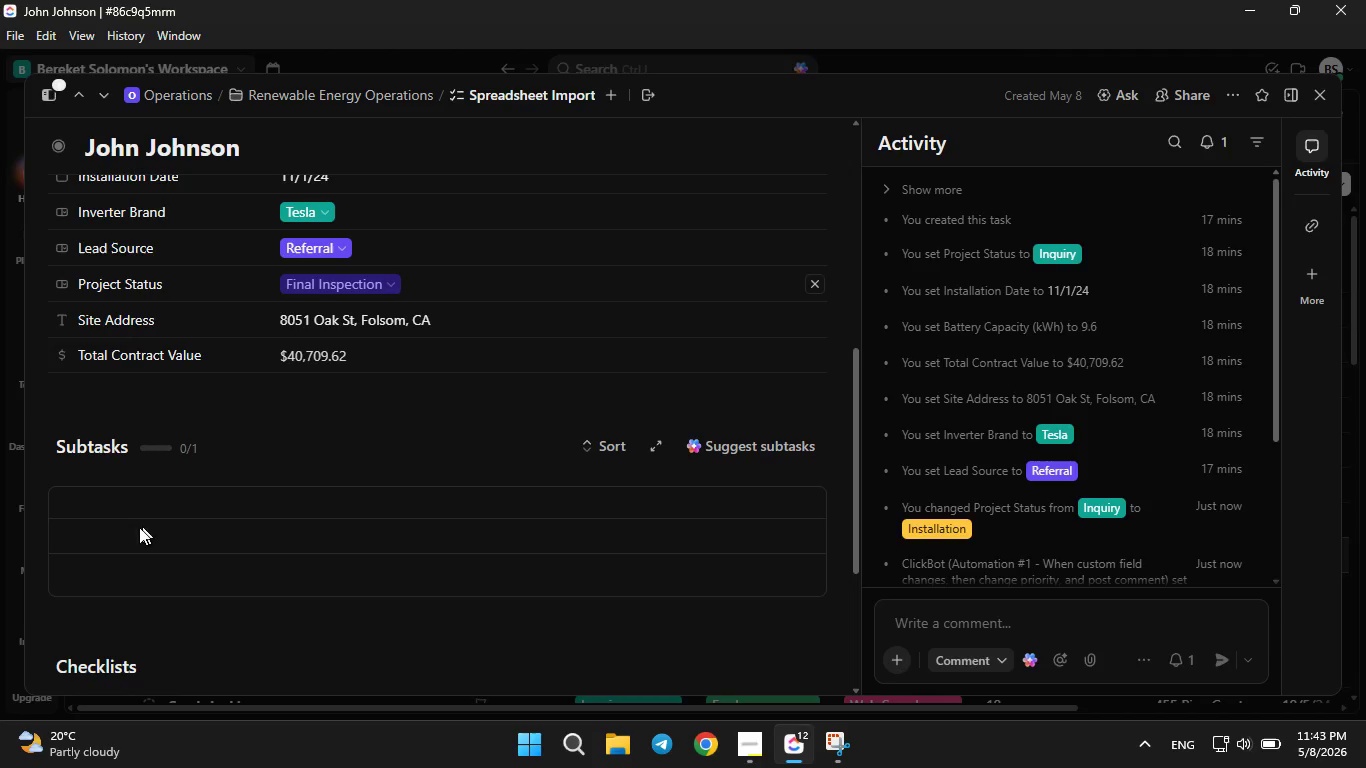 
wait(5.7)
 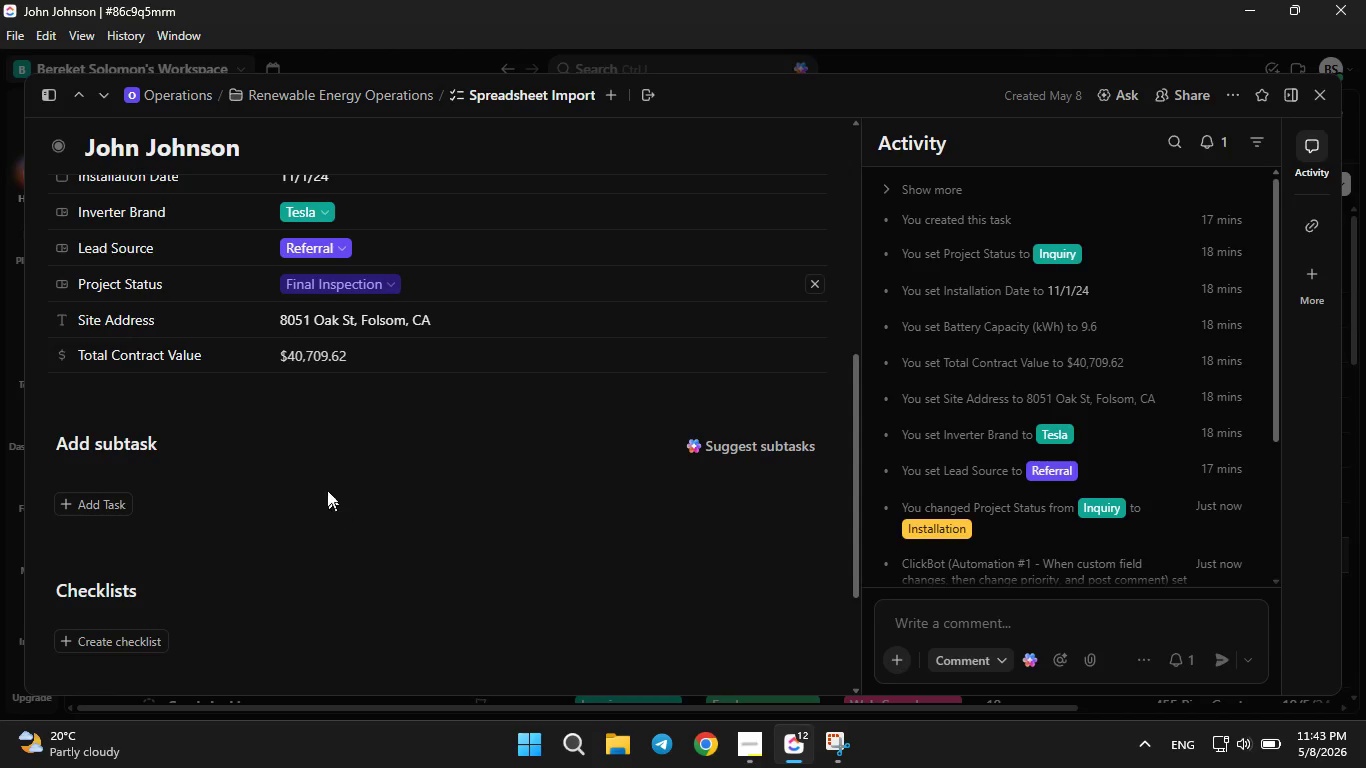 
mouse_move([135, 541])
 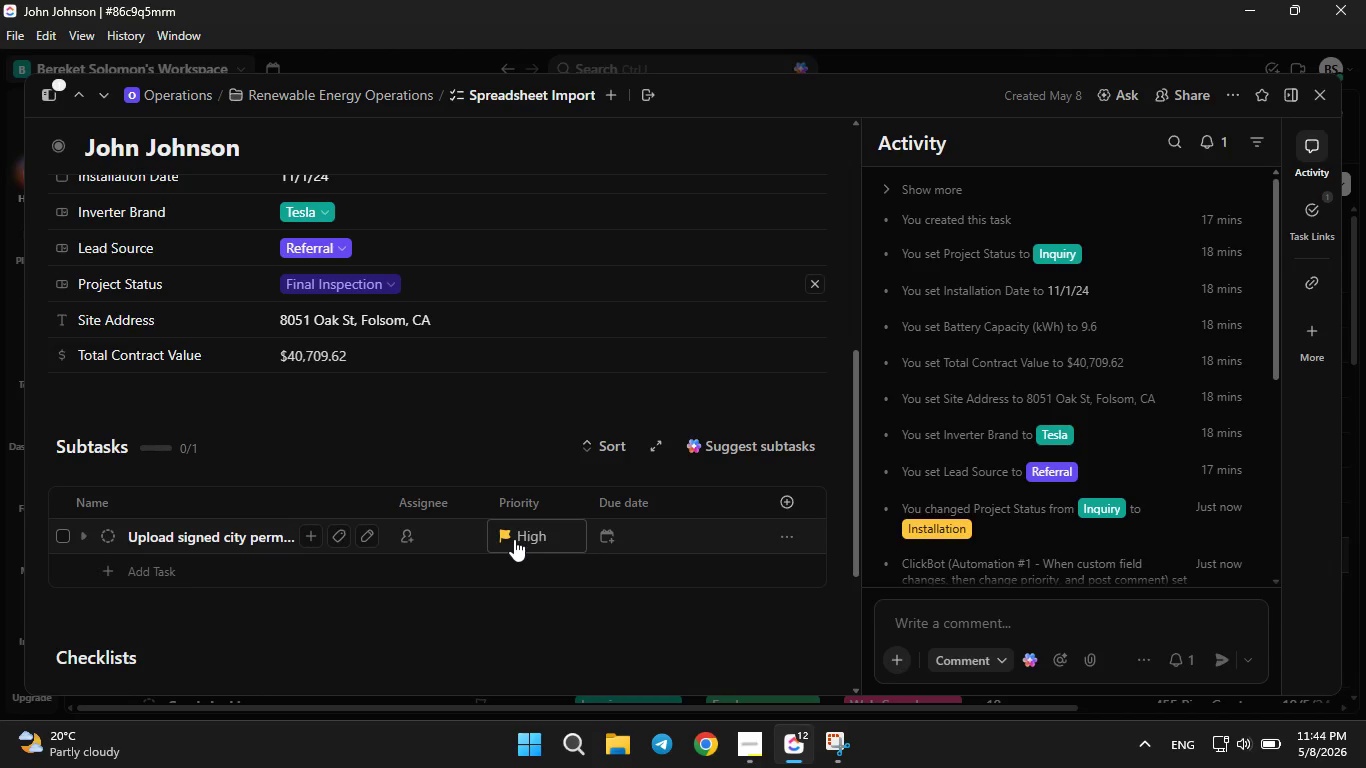 
scroll: coordinate [443, 505], scroll_direction: up, amount: 10.0
 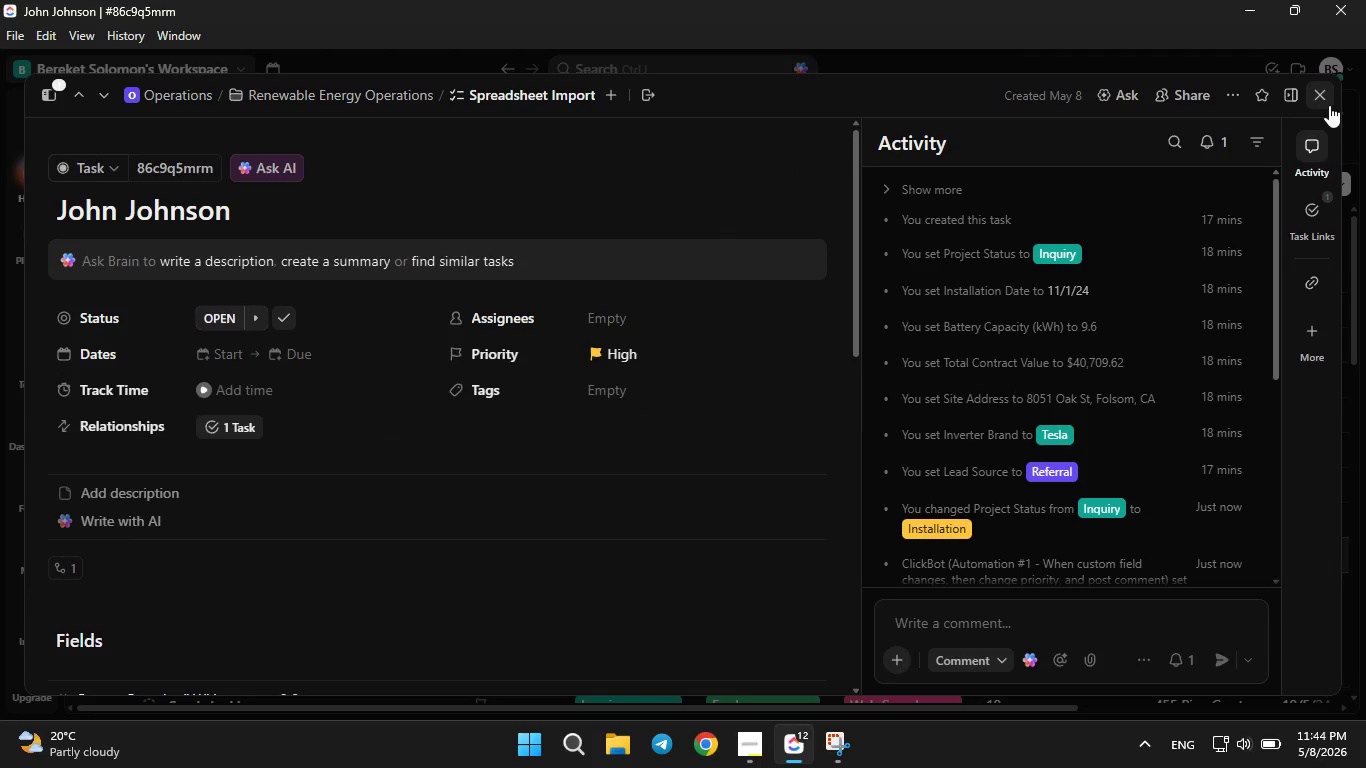 
left_click([1319, 96])
 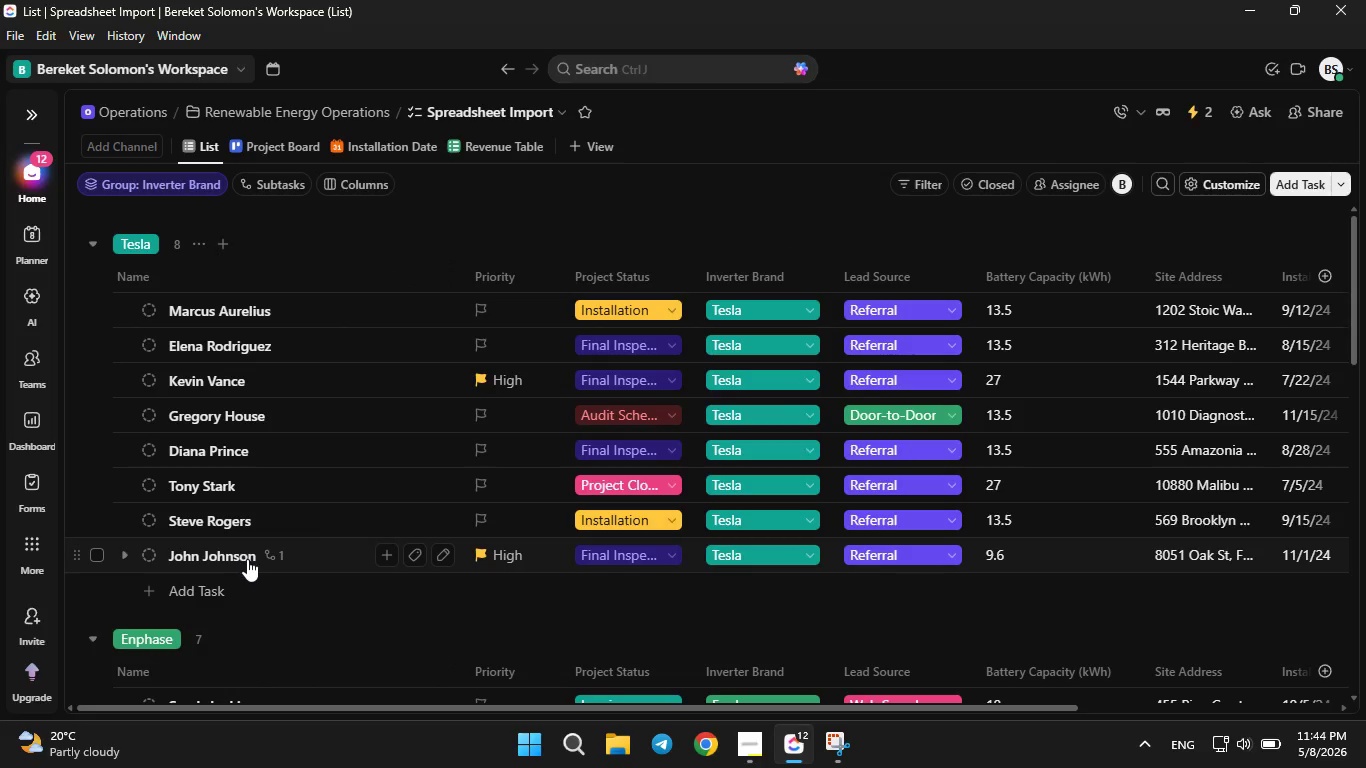 
wait(5.26)
 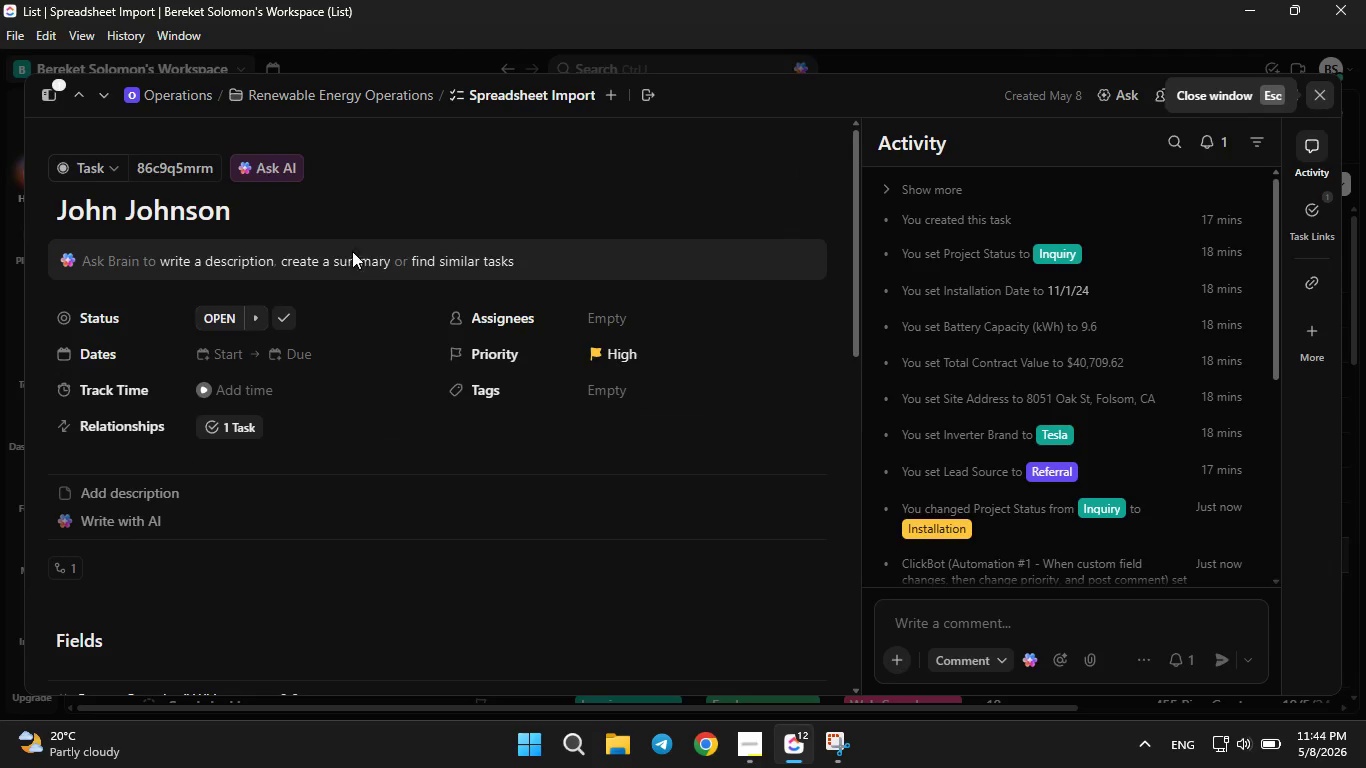 
mouse_move([592, 544])
 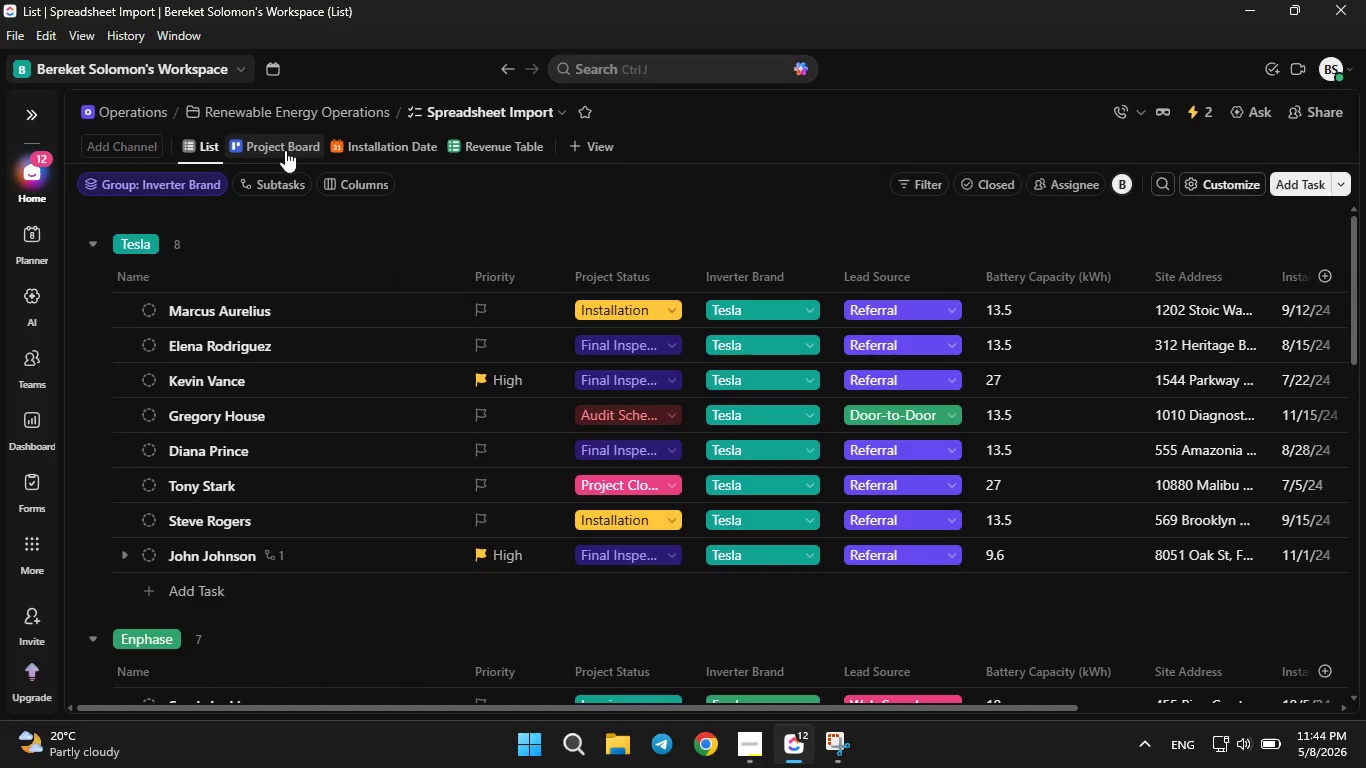 
left_click([285, 150])
 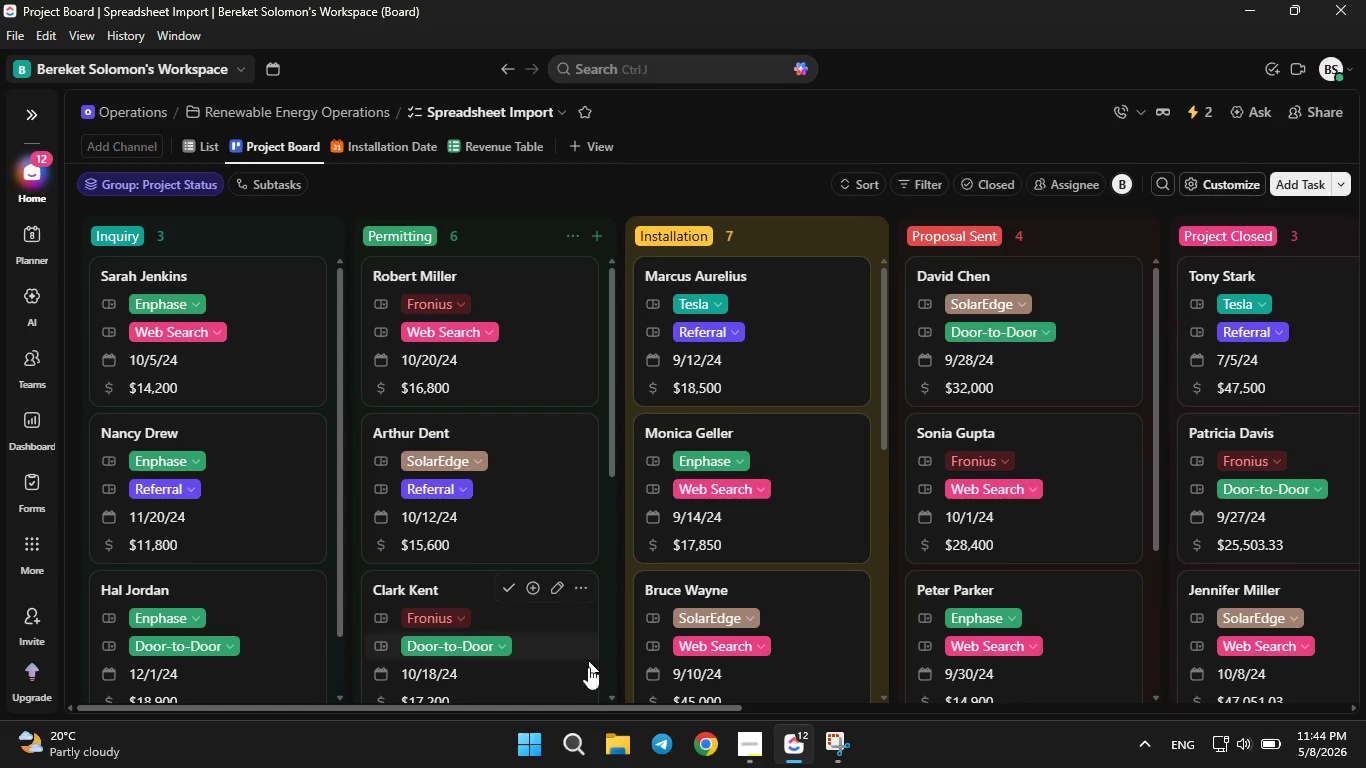 
wait(5.44)
 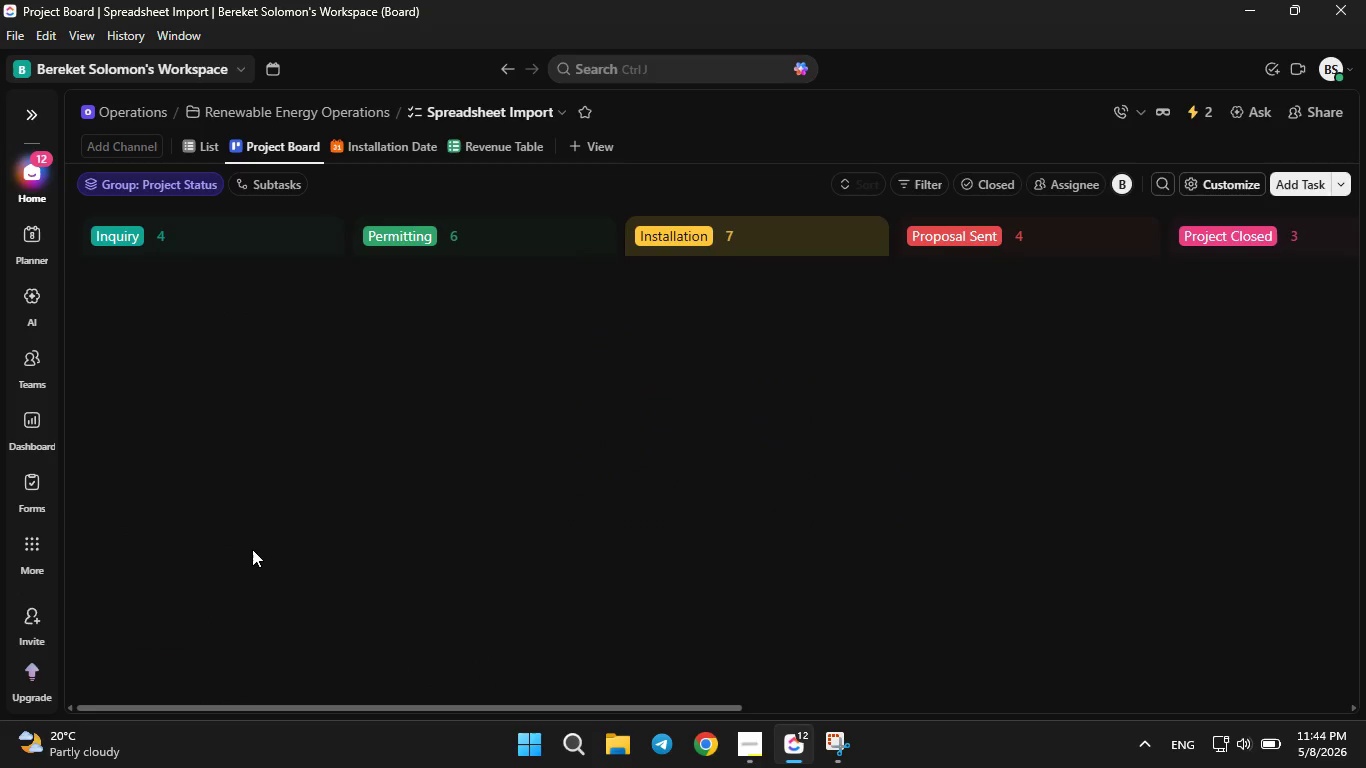 
left_click_drag(start_coordinate=[587, 705], to_coordinate=[1038, 762])
 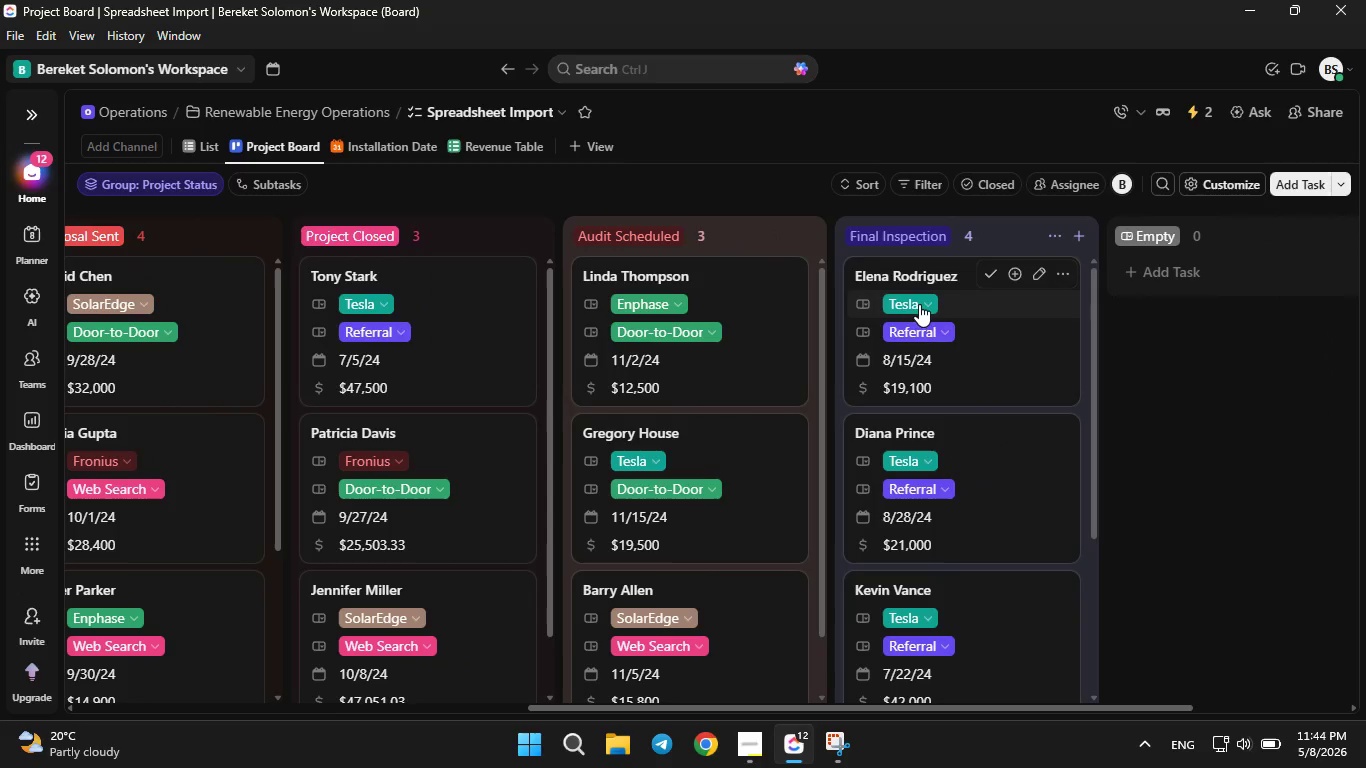 
scroll: coordinate [912, 341], scroll_direction: down, amount: 3.0
 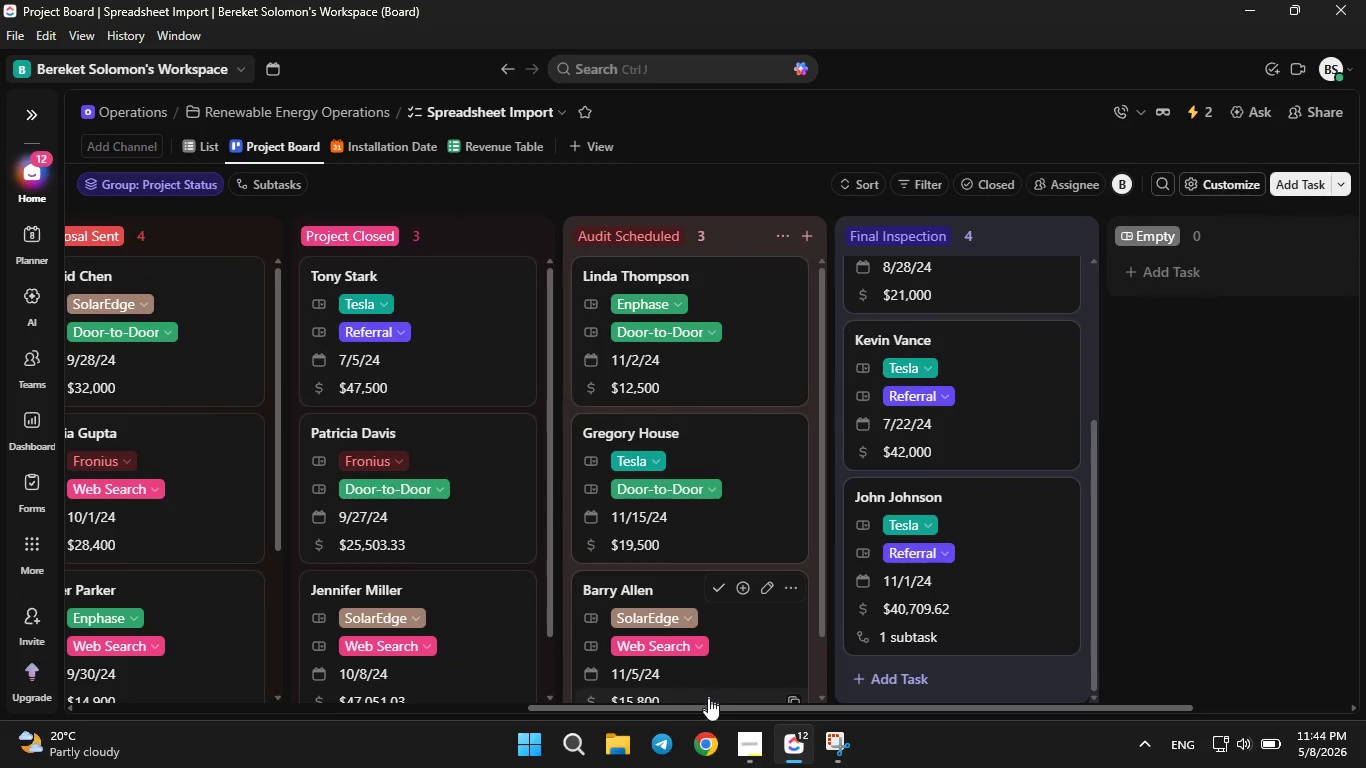 
left_click_drag(start_coordinate=[713, 704], to_coordinate=[74, 599])
 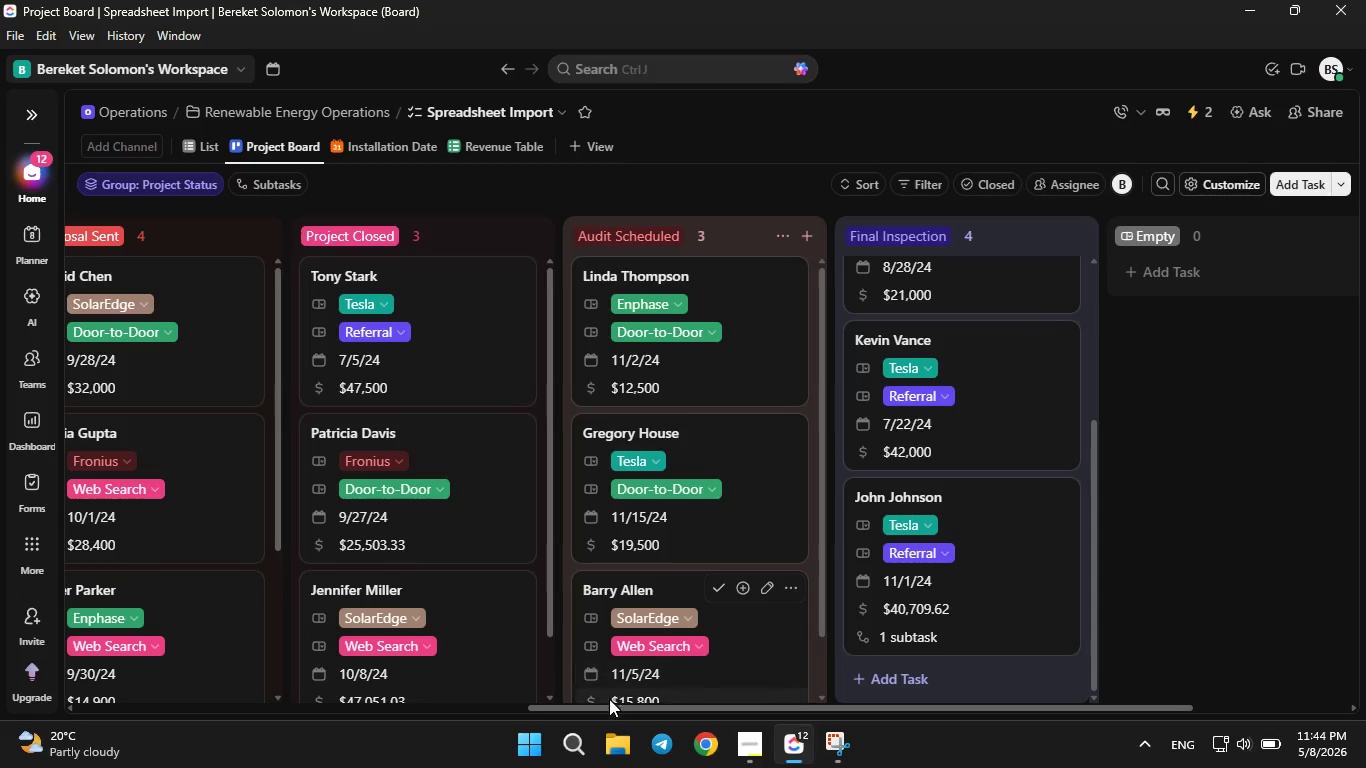 
scroll: coordinate [463, 549], scroll_direction: down, amount: 4.0
 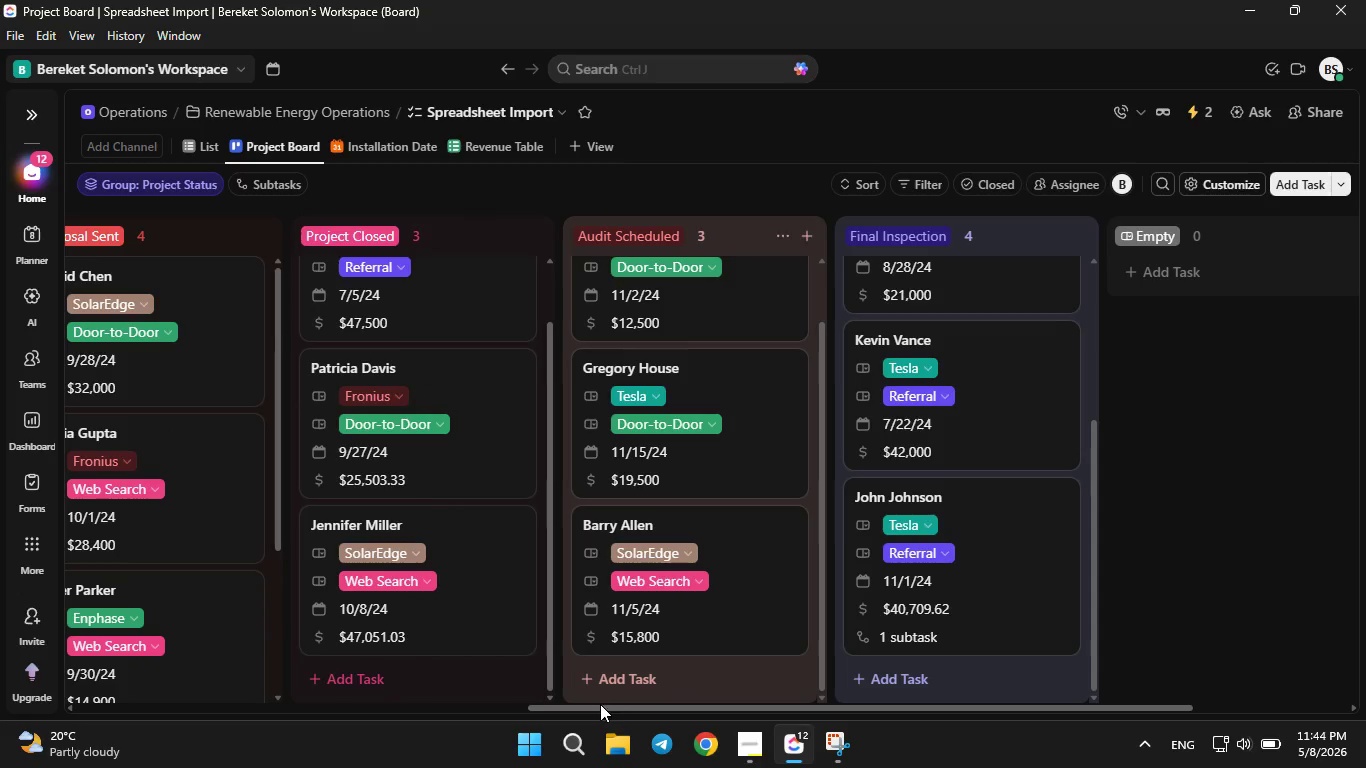 
left_click([600, 705])
 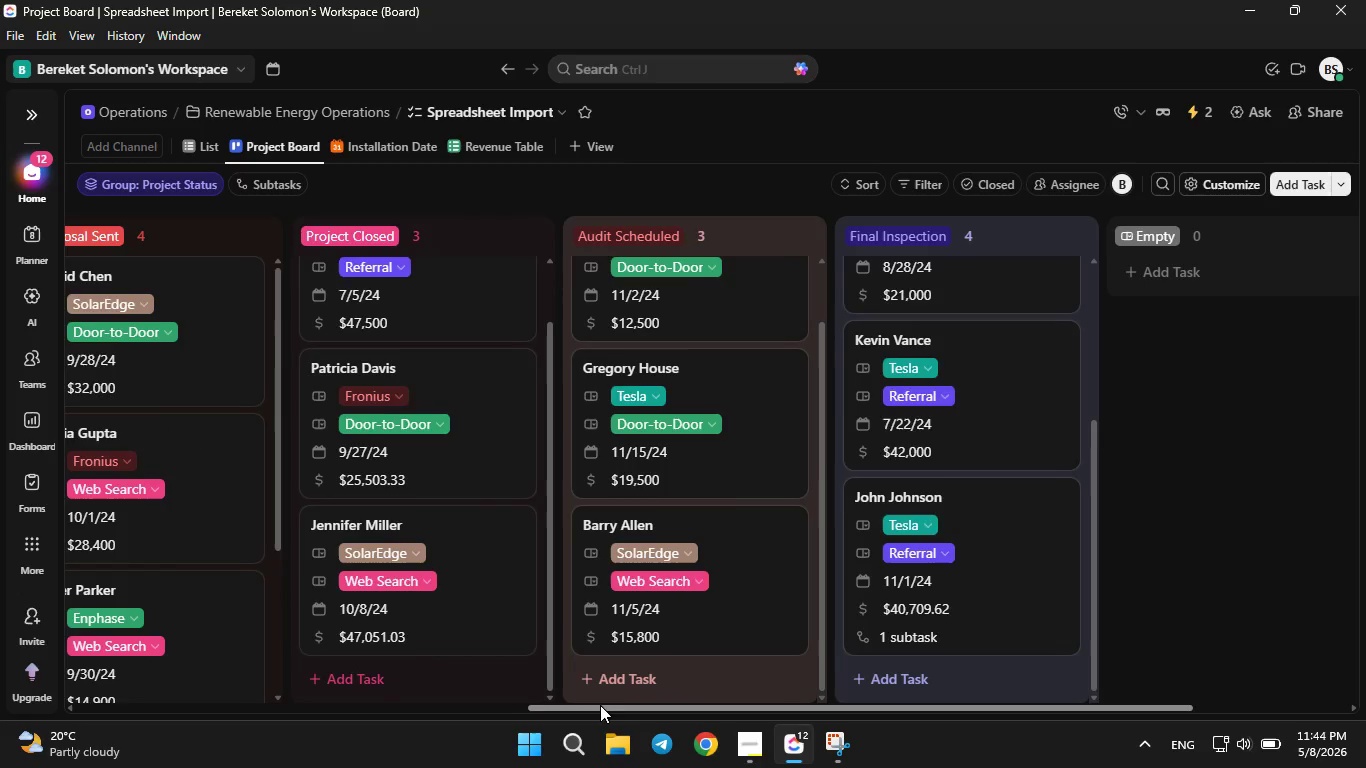 
left_click_drag(start_coordinate=[600, 705], to_coordinate=[490, 694])
 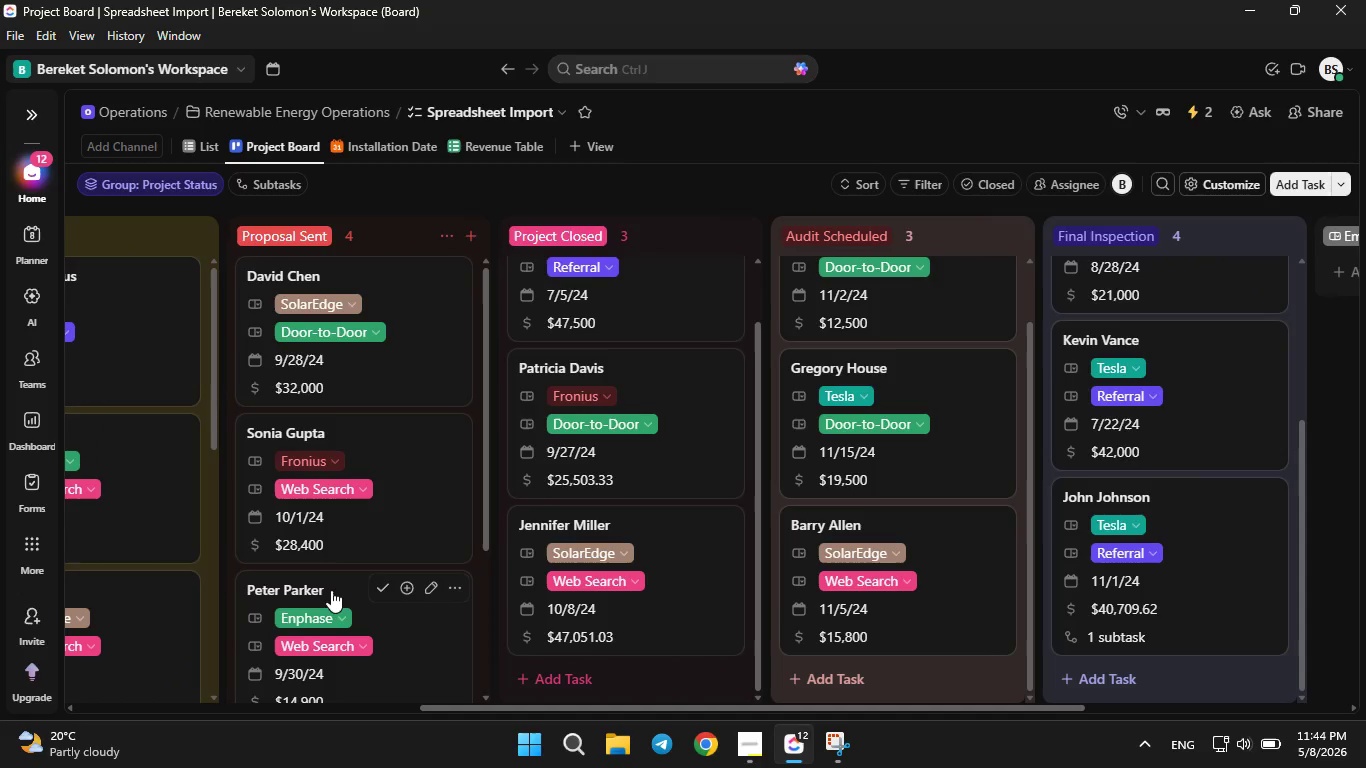 
left_click_drag(start_coordinate=[335, 587], to_coordinate=[1158, 550])
 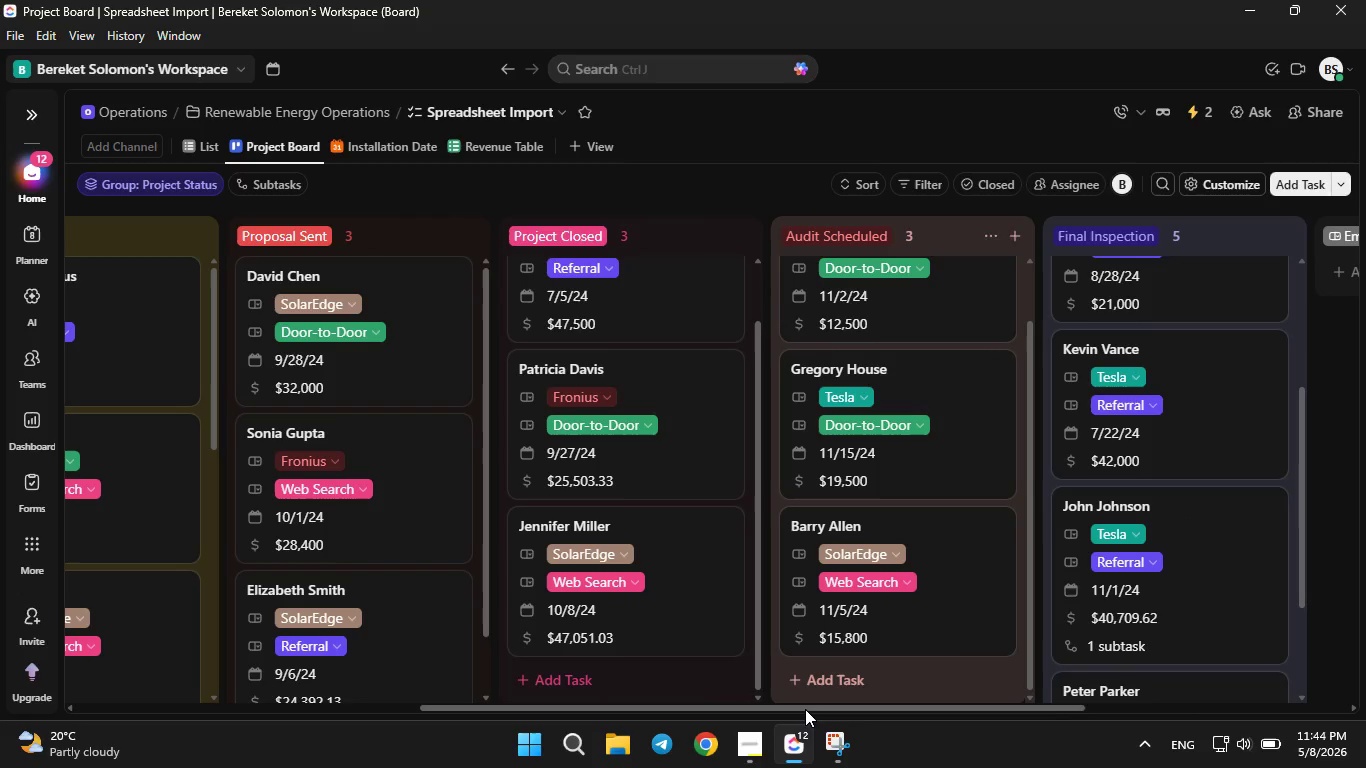 
left_click_drag(start_coordinate=[805, 709], to_coordinate=[972, 709])
 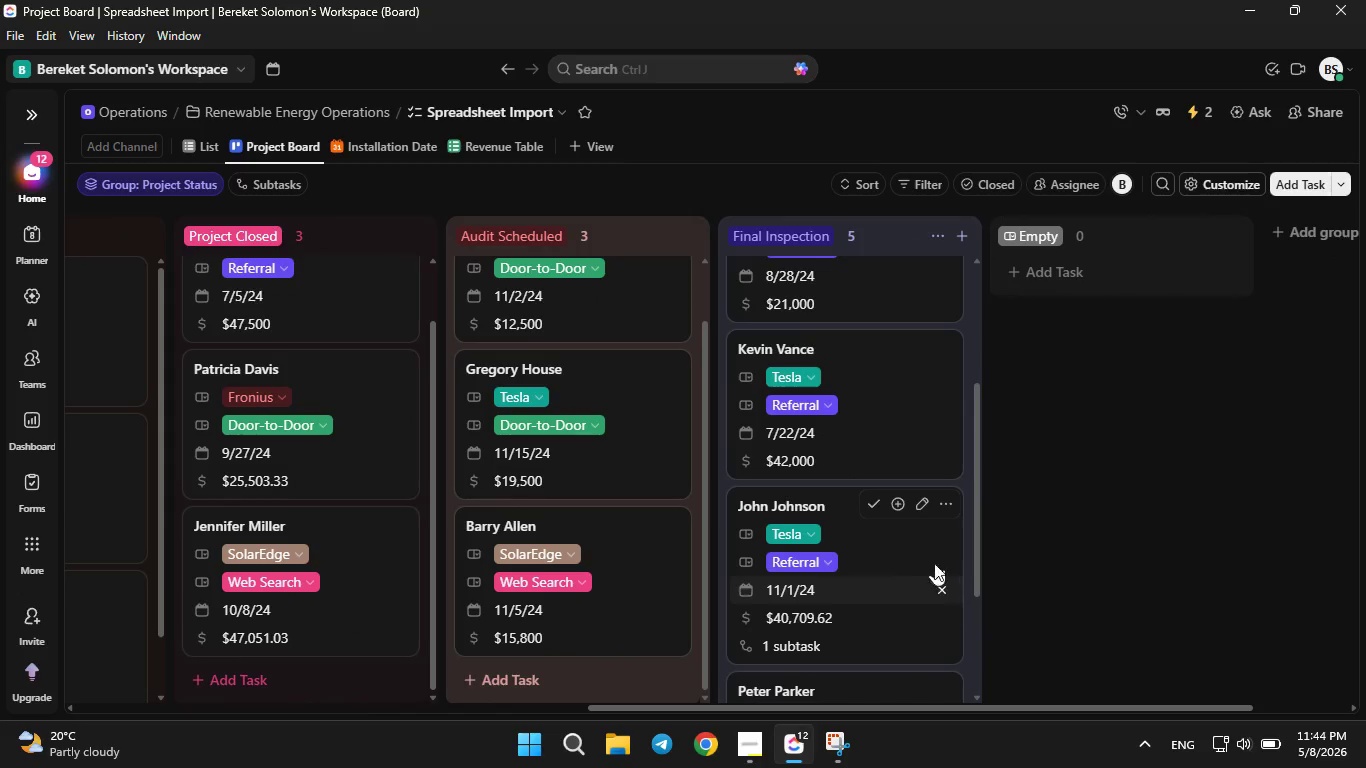 
scroll: coordinate [933, 563], scroll_direction: down, amount: 5.0
 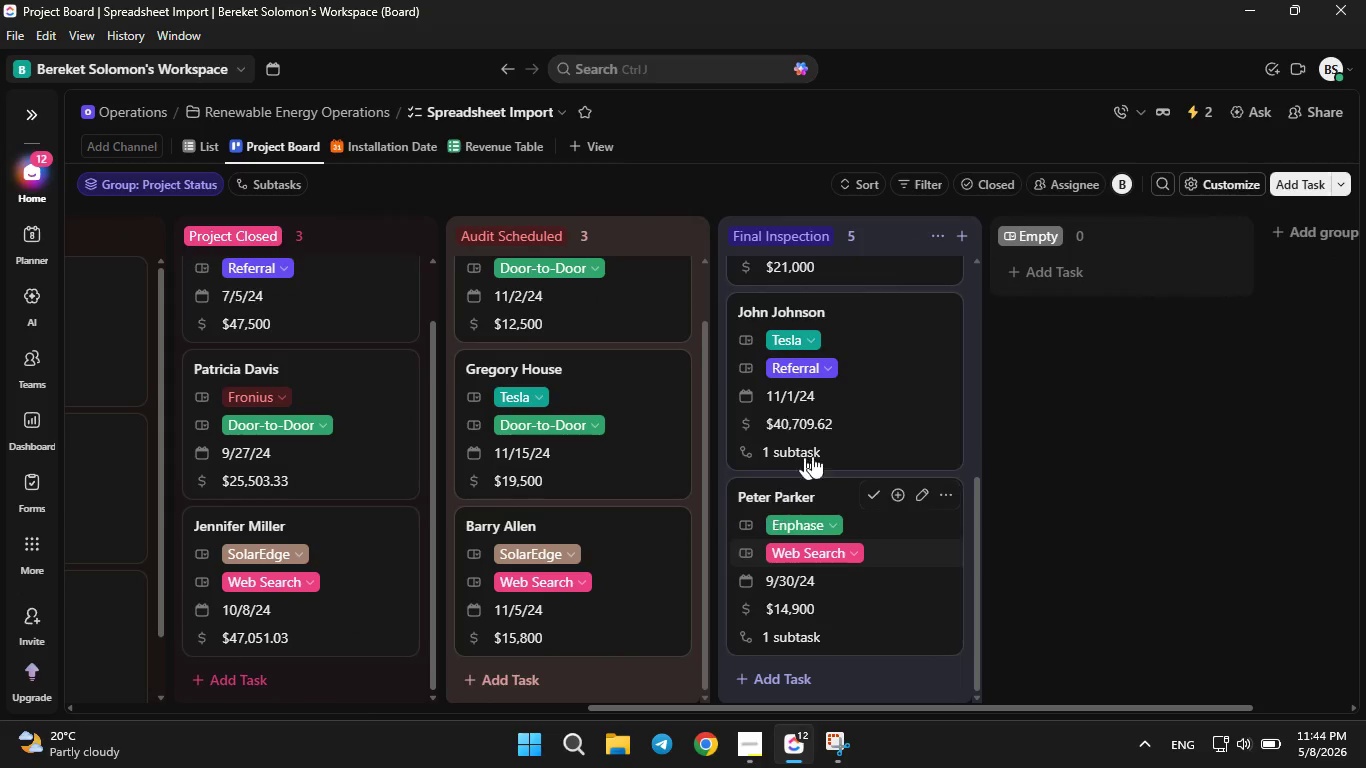 
scroll: coordinate [840, 594], scroll_direction: up, amount: 1.0
 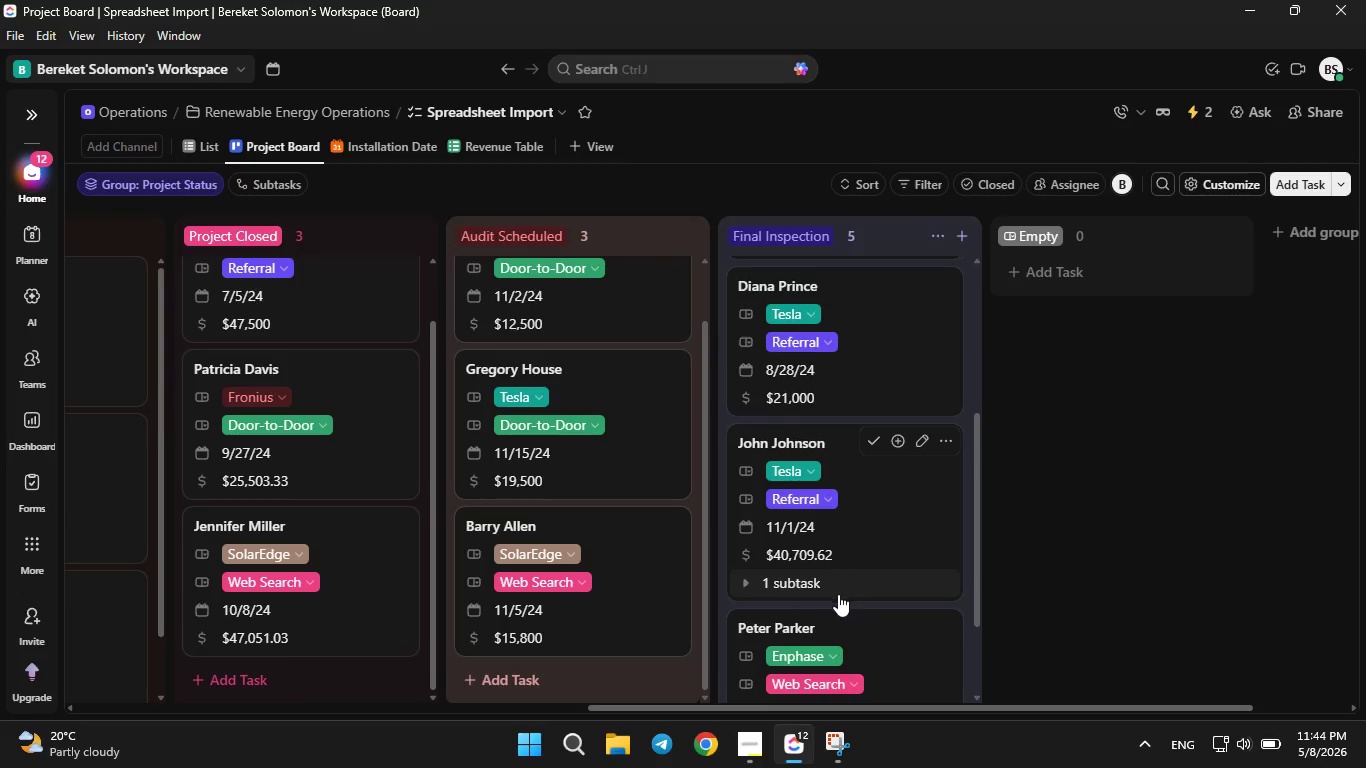 
scroll: coordinate [838, 594], scroll_direction: down, amount: 1.0
 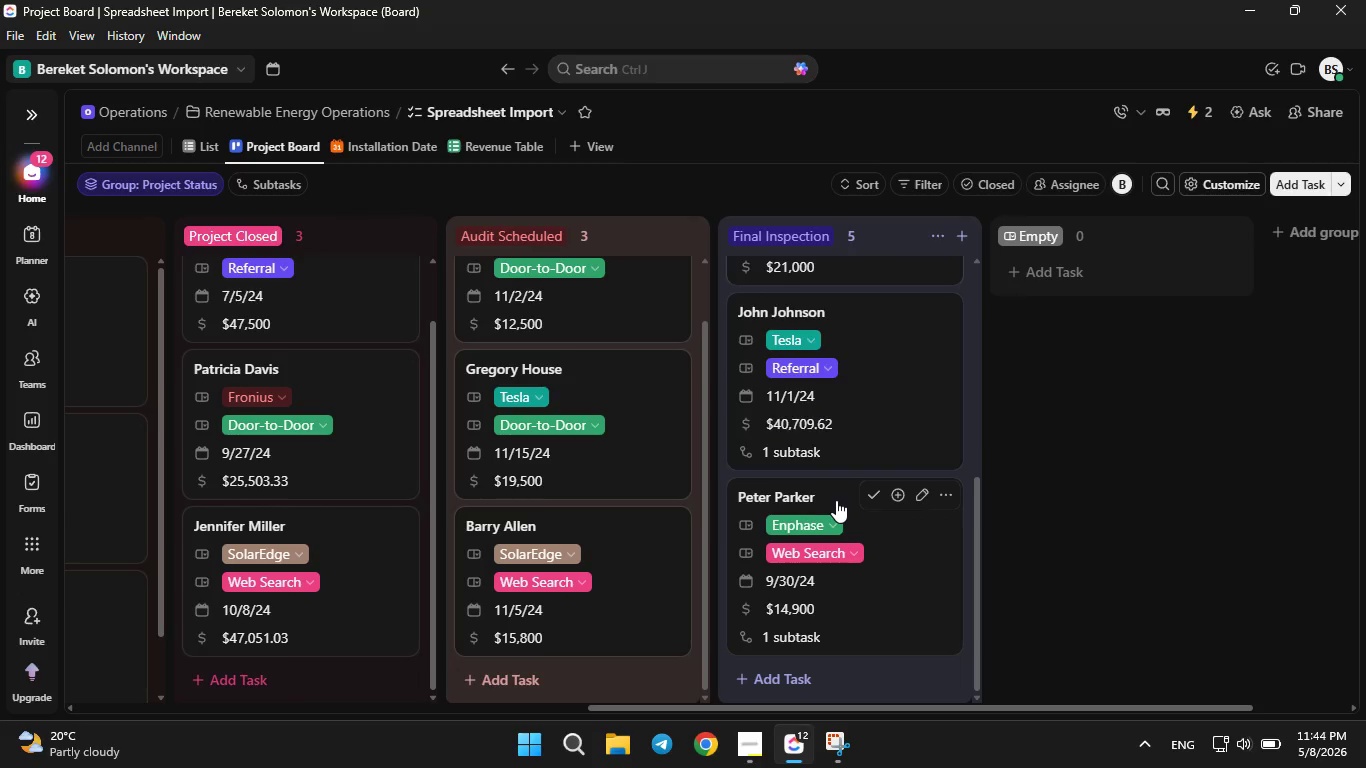 
left_click([836, 500])
 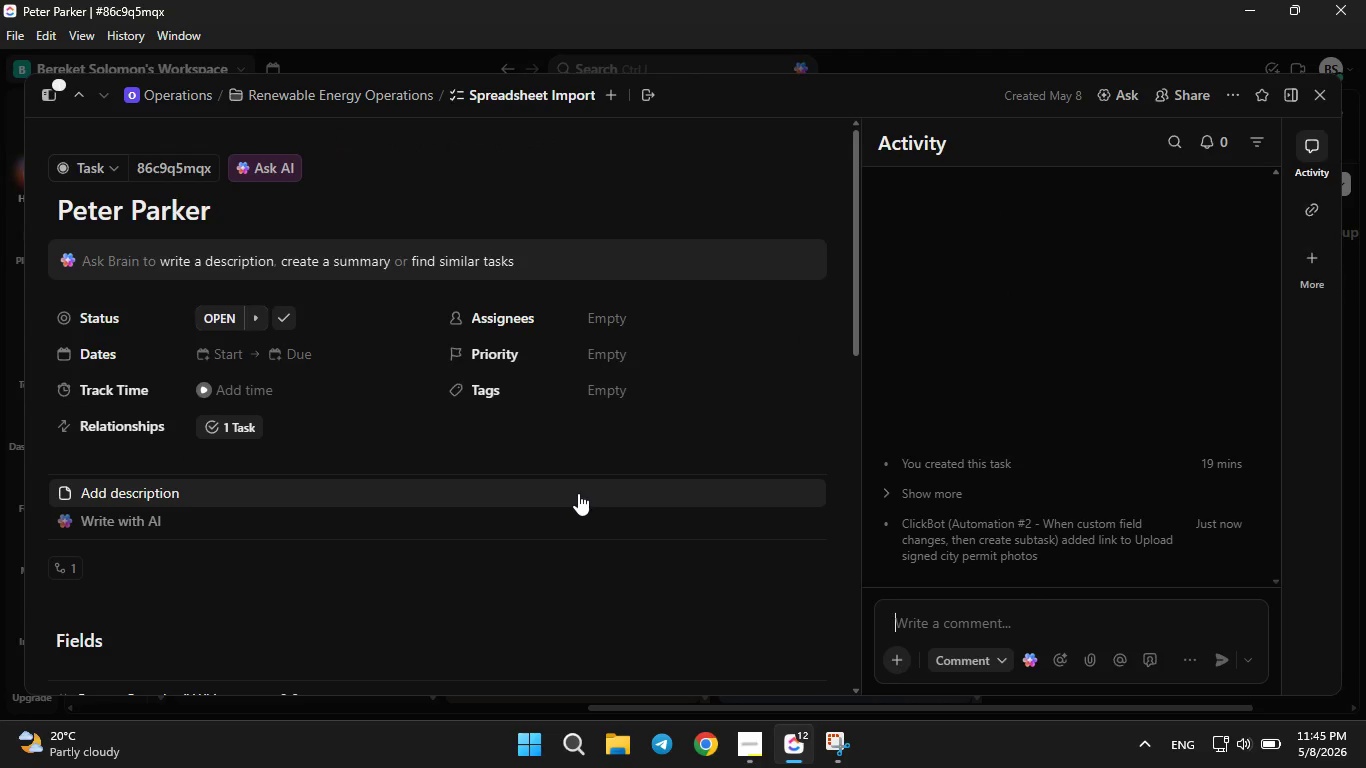 
wait(7.72)
 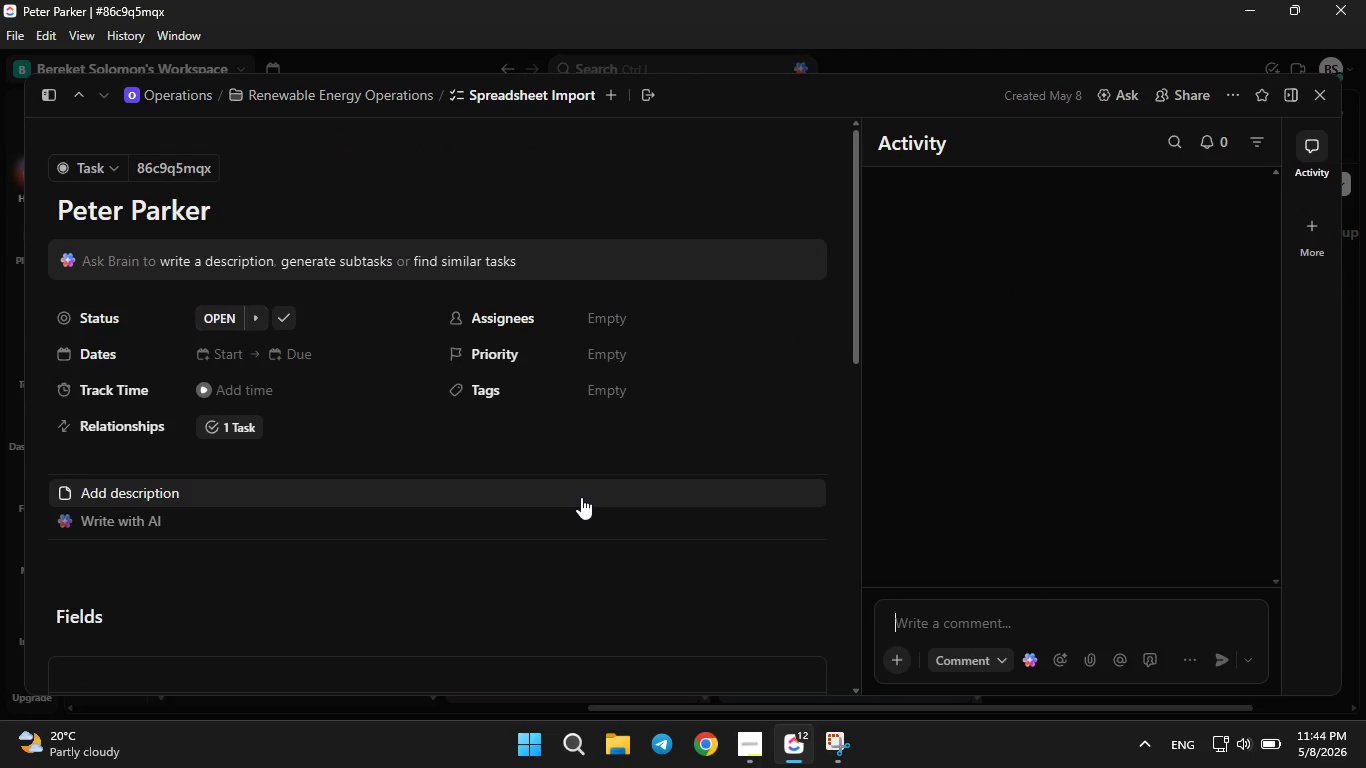 
scroll: coordinate [656, 528], scroll_direction: down, amount: 1.0
 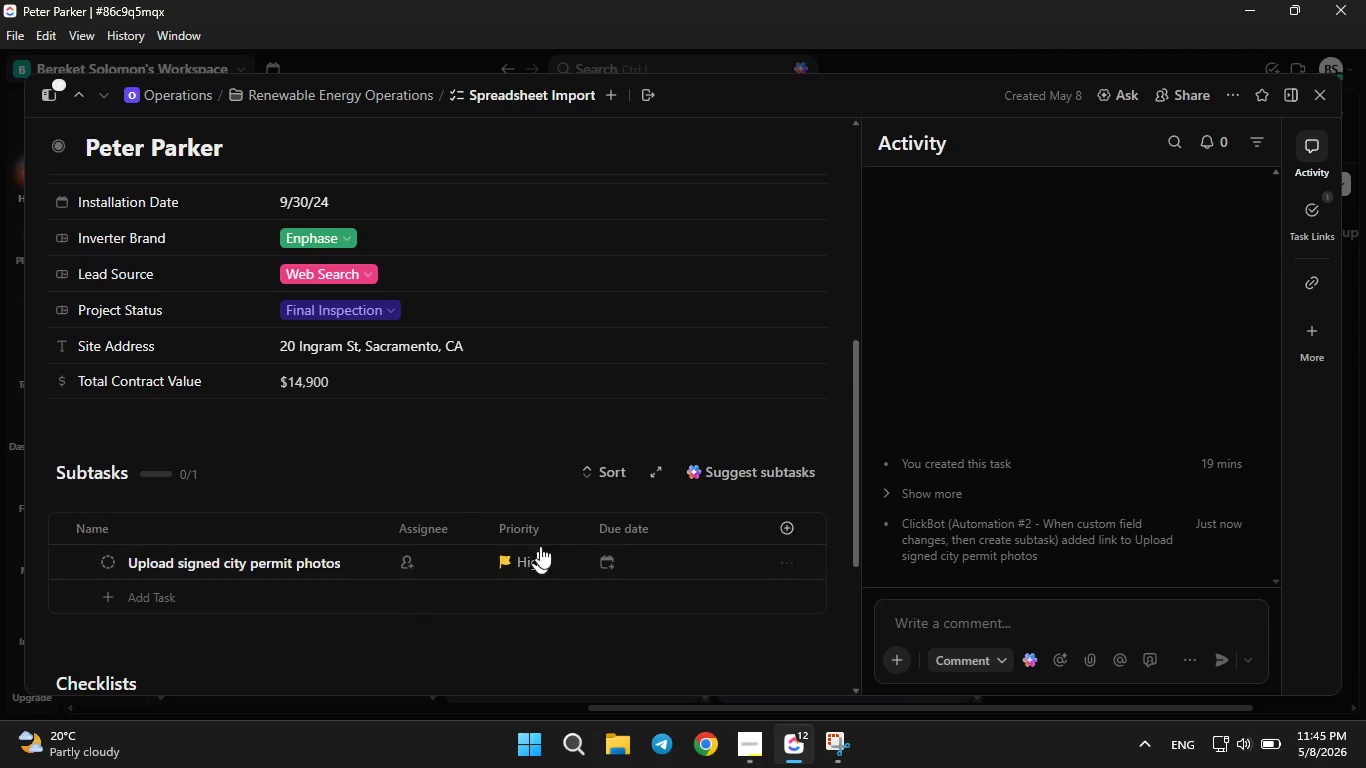 
scroll: coordinate [624, 439], scroll_direction: up, amount: 7.0
 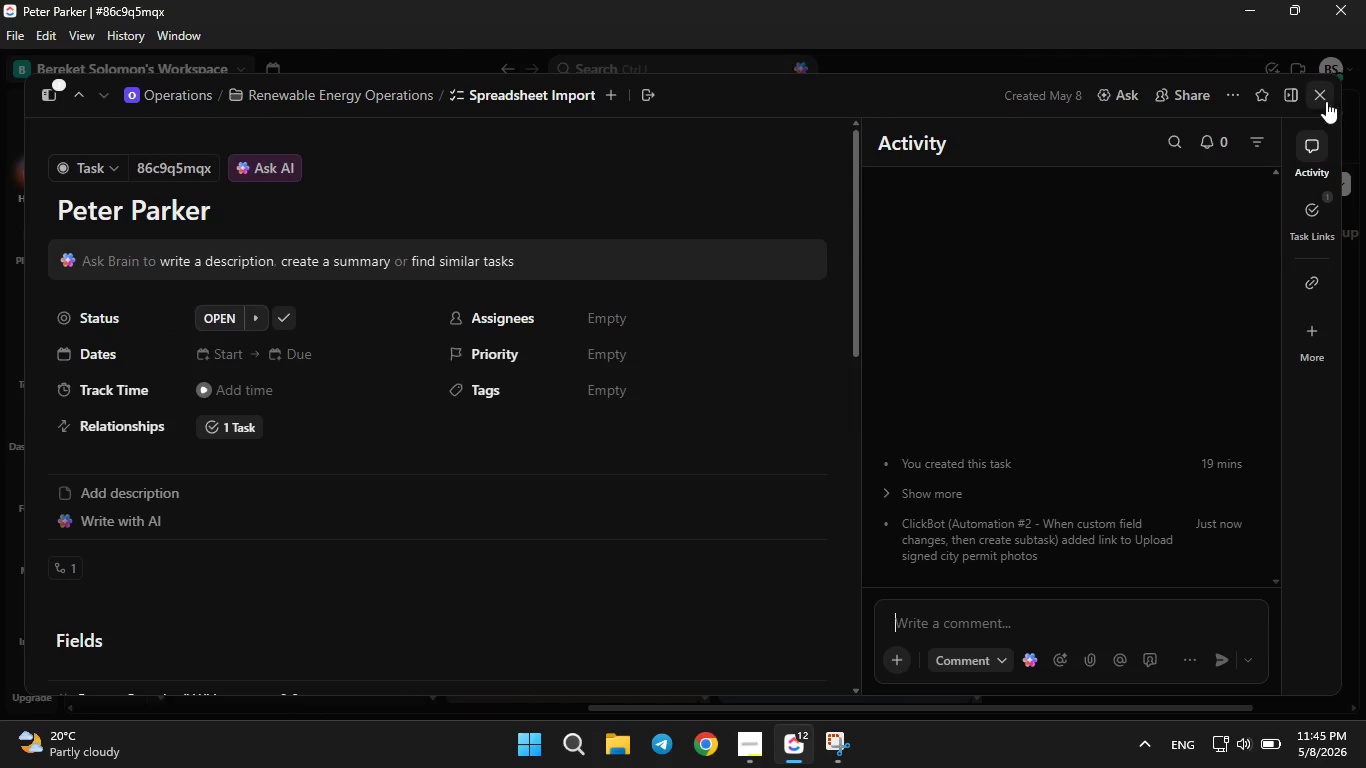 
left_click([1326, 101])
 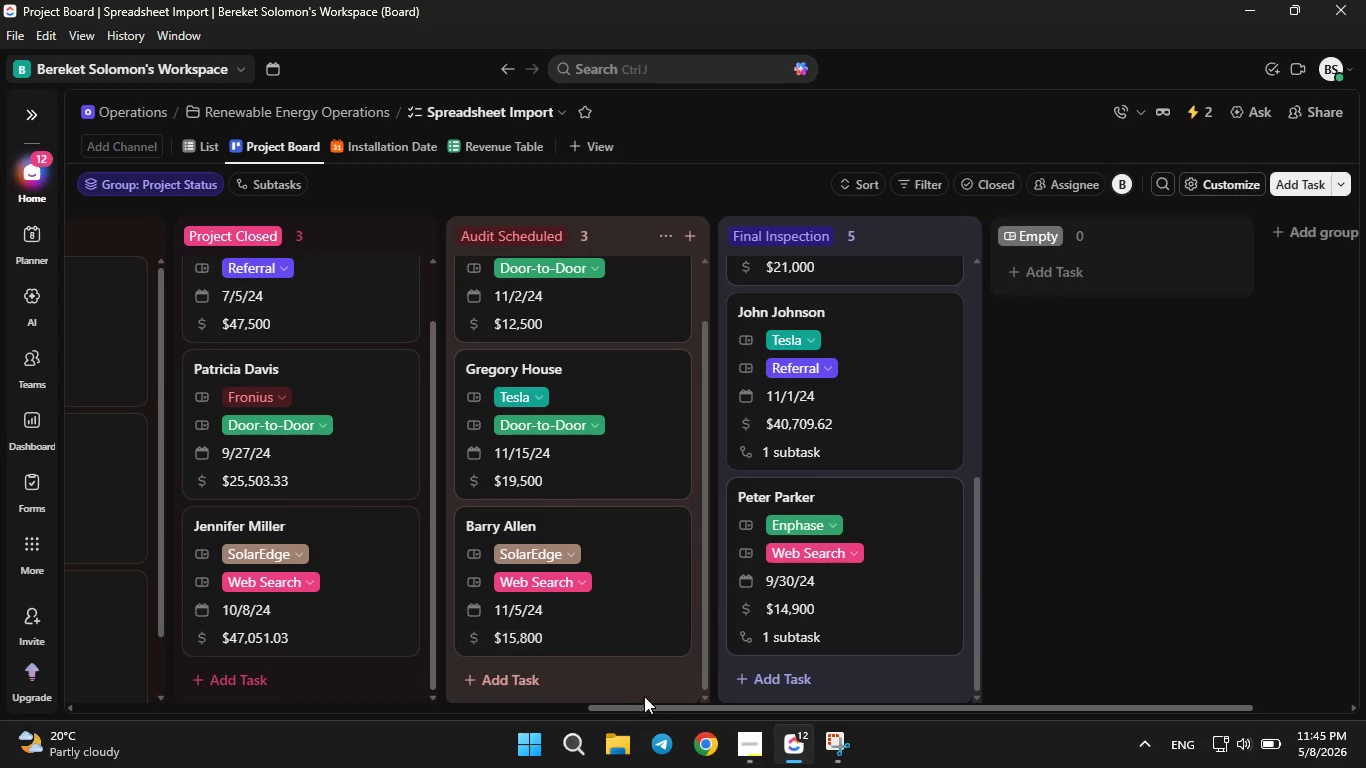 
left_click_drag(start_coordinate=[648, 703], to_coordinate=[0, 573])
 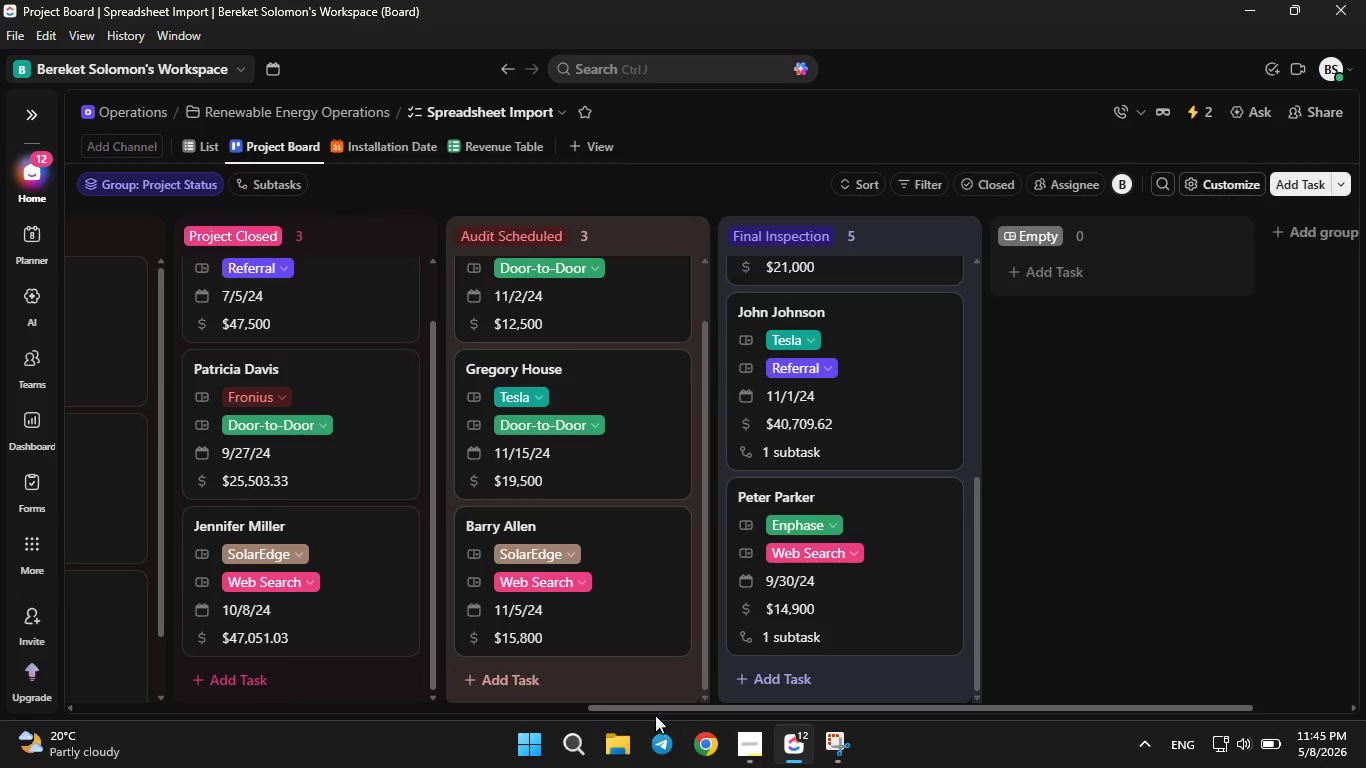 
left_click_drag(start_coordinate=[652, 711], to_coordinate=[97, 646])
 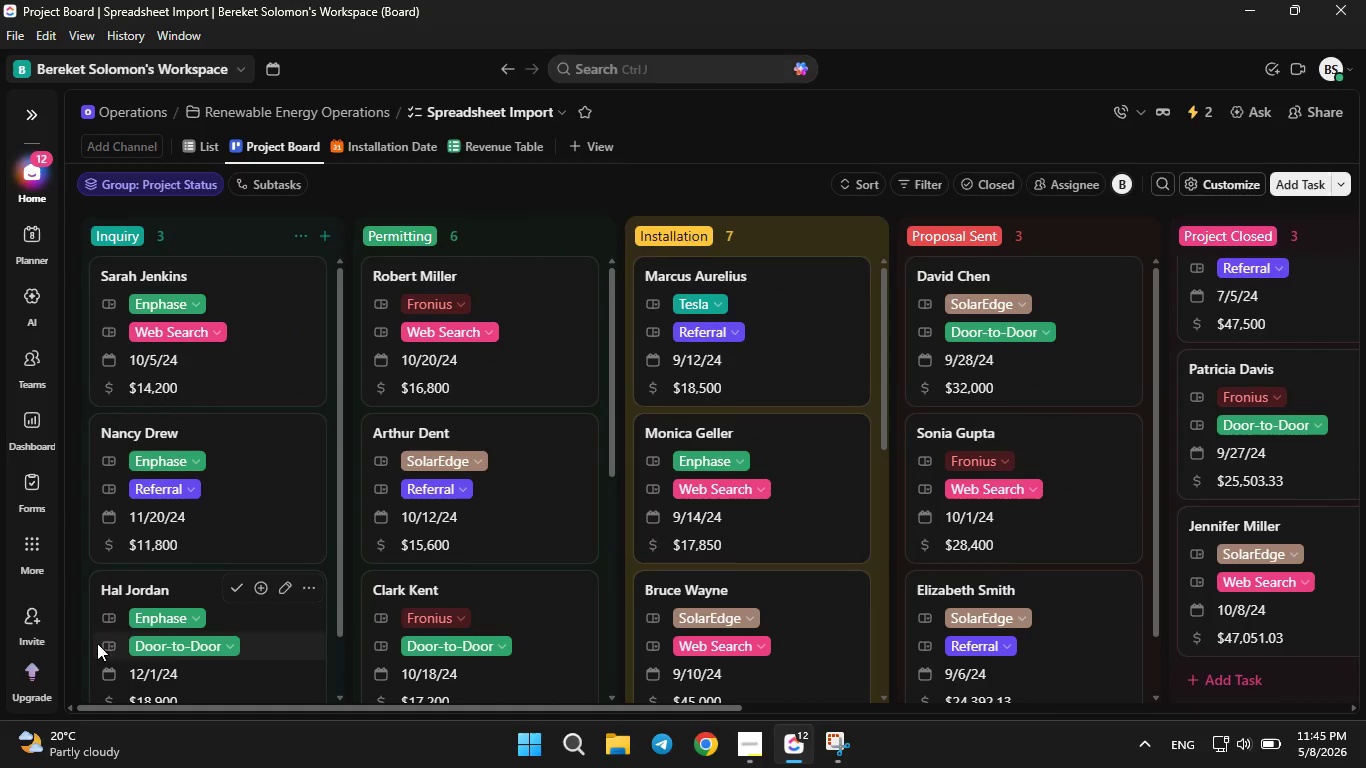 
left_click([97, 646])
 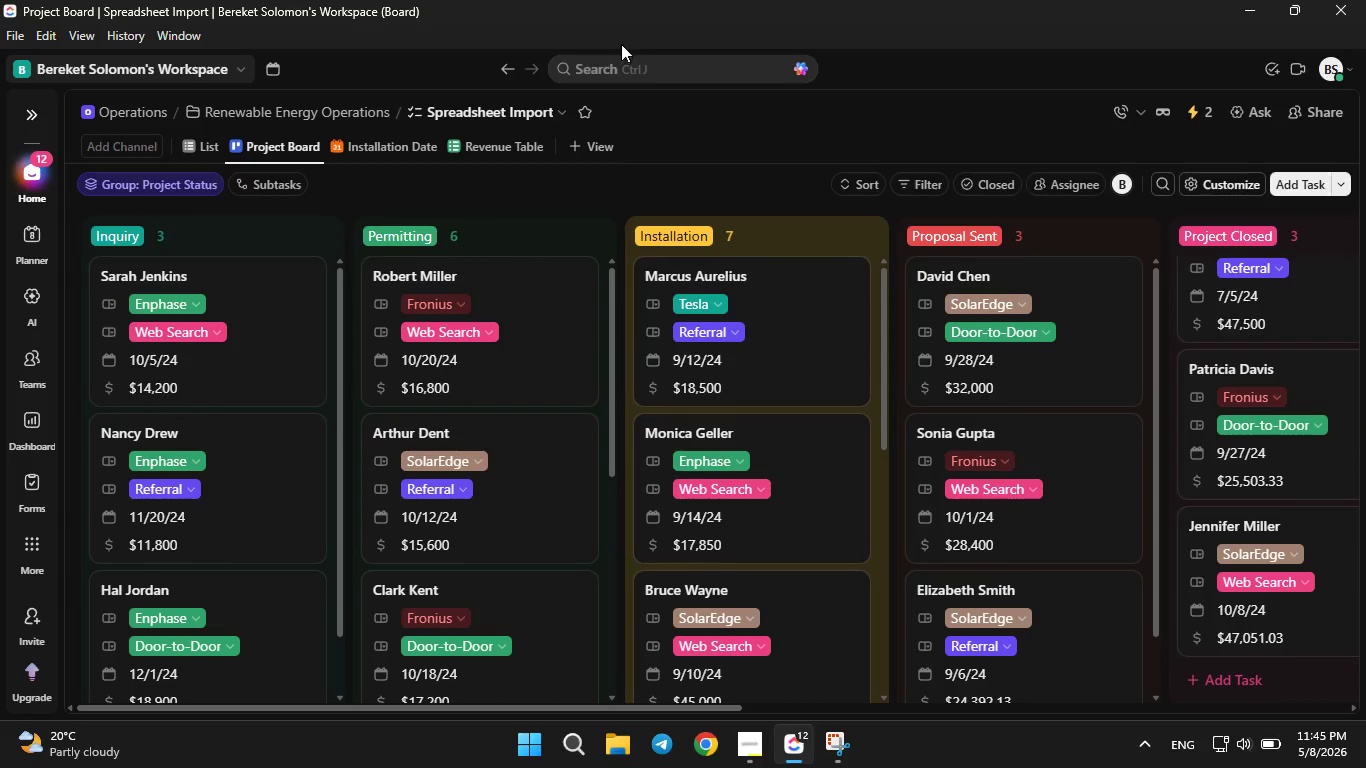 
left_click([614, 32])
 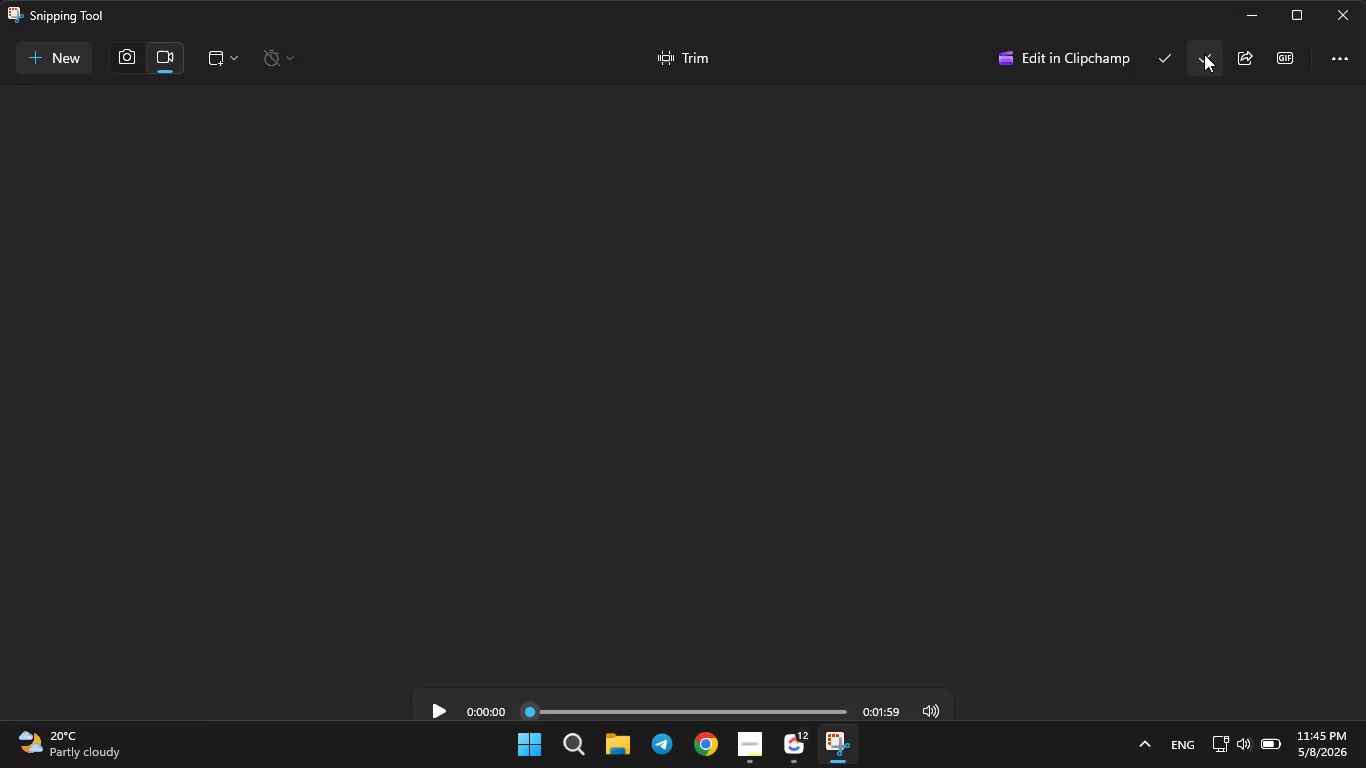 
left_click([1176, 61])
 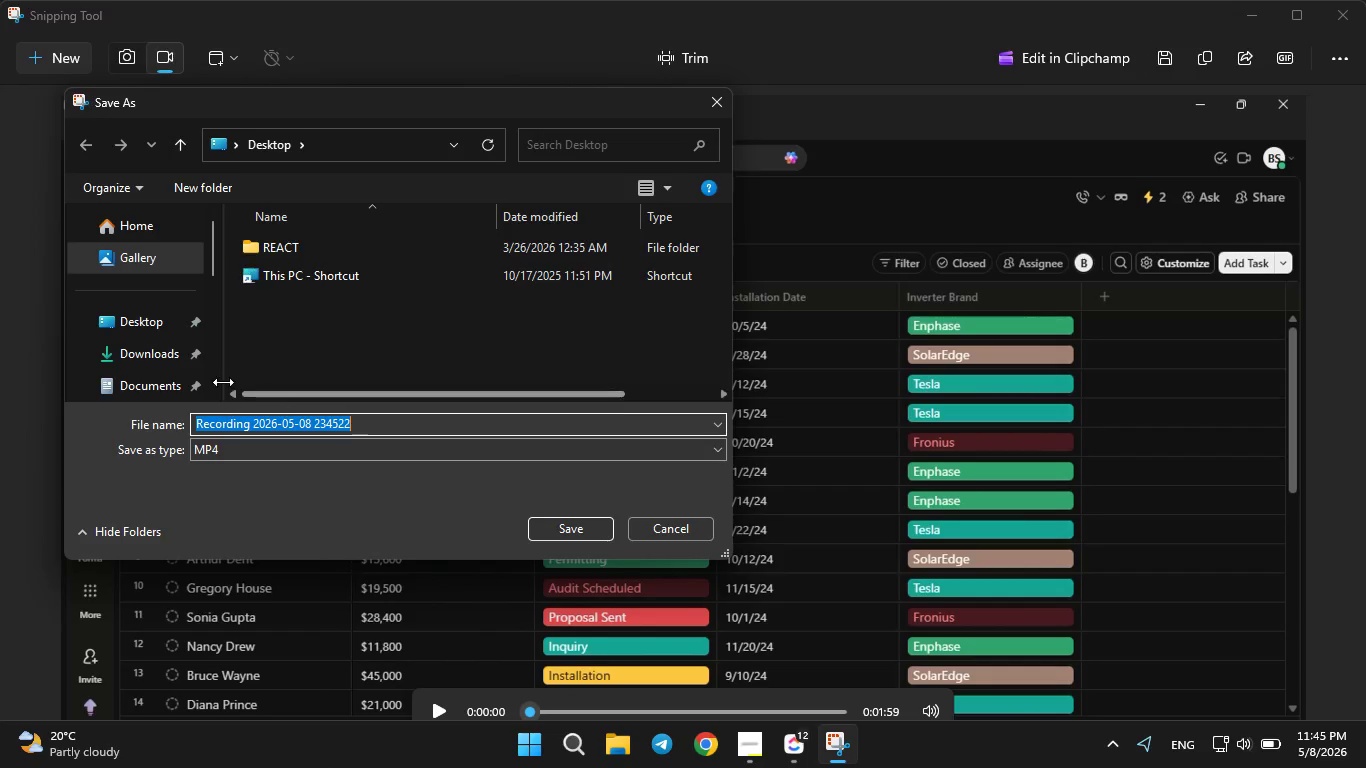 
left_click([148, 330])
 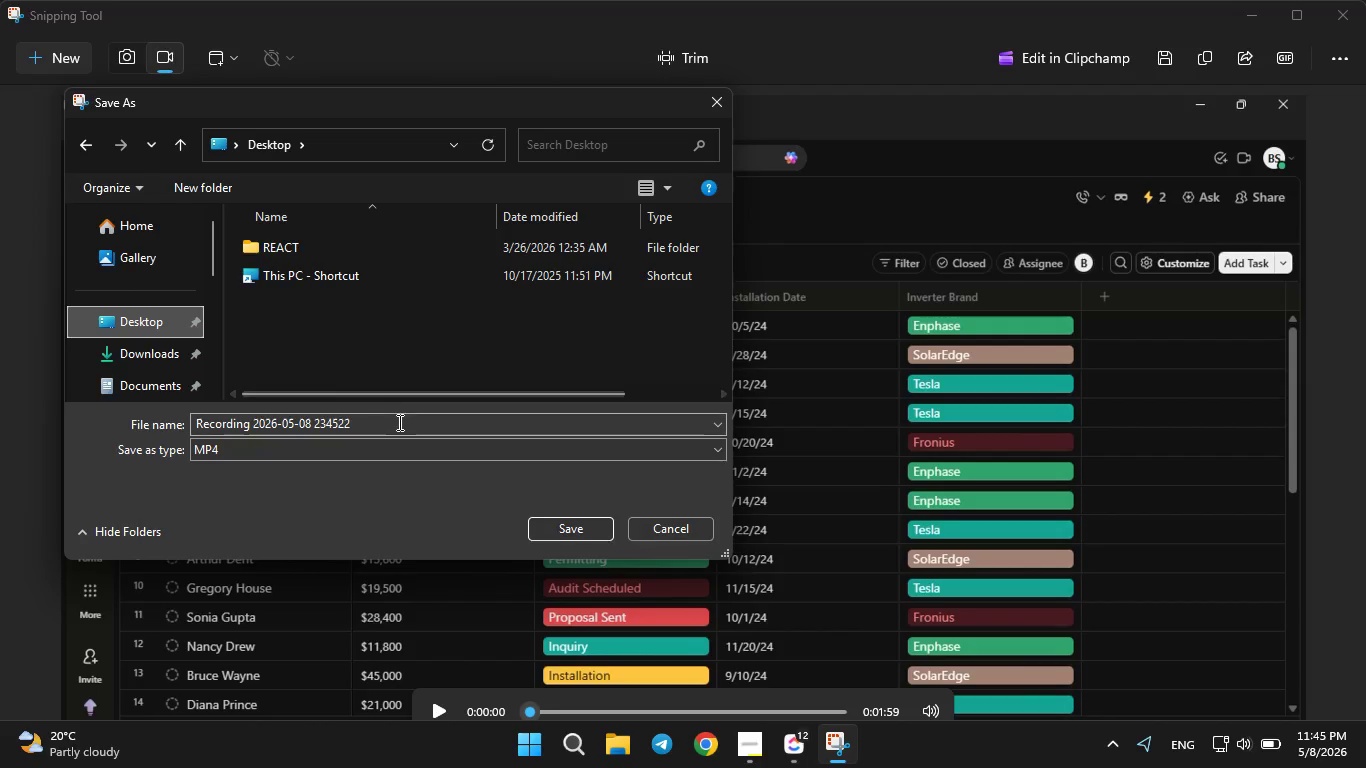 
left_click([400, 422])
 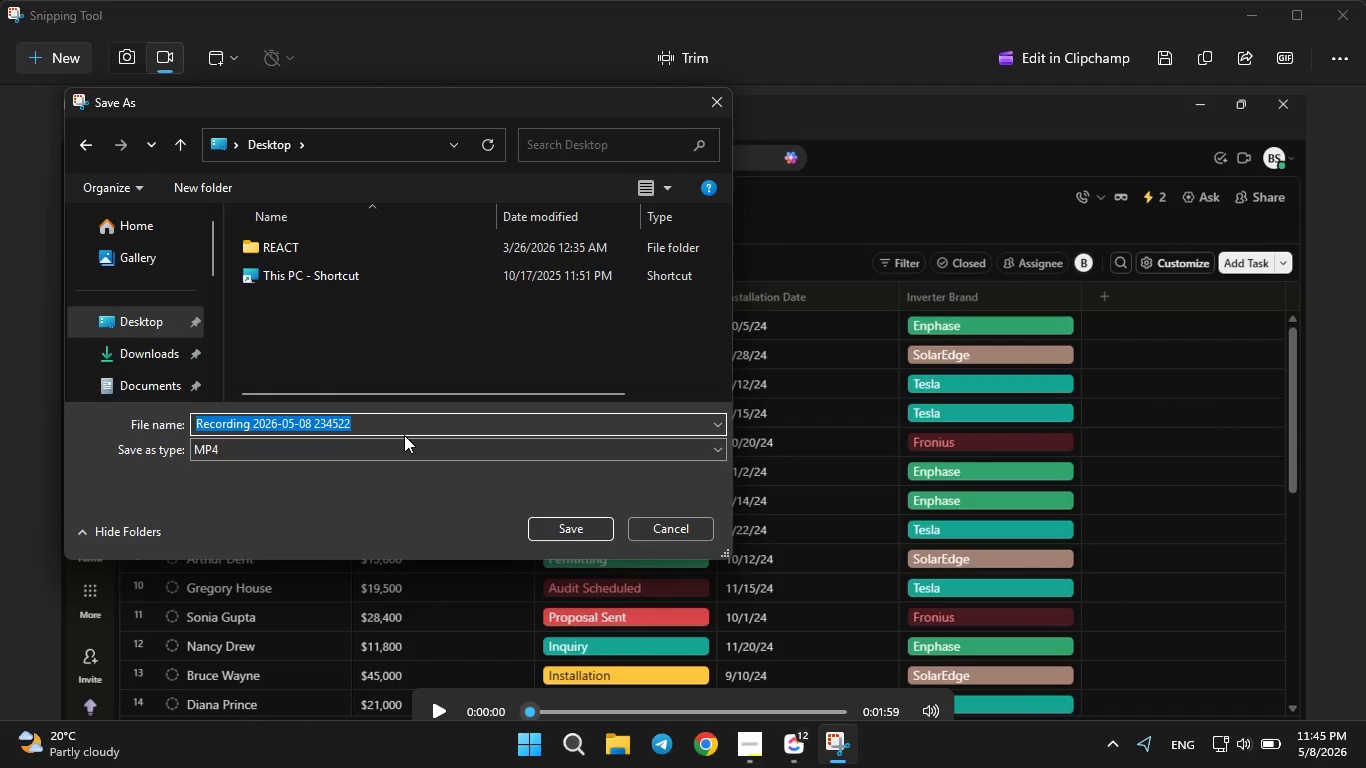 
key(Backspace)
type(2 min autm)
key(Backspace)
type(omation)
 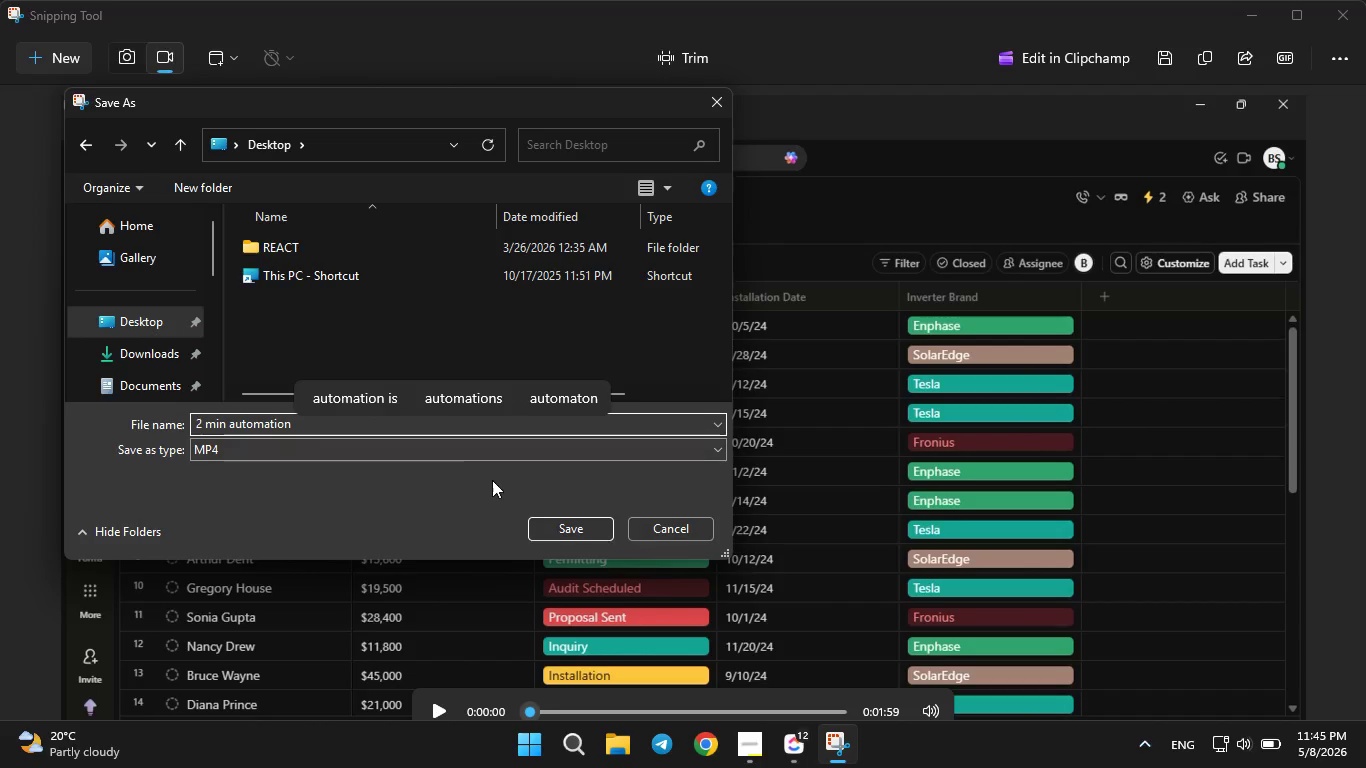 
left_click([550, 535])
 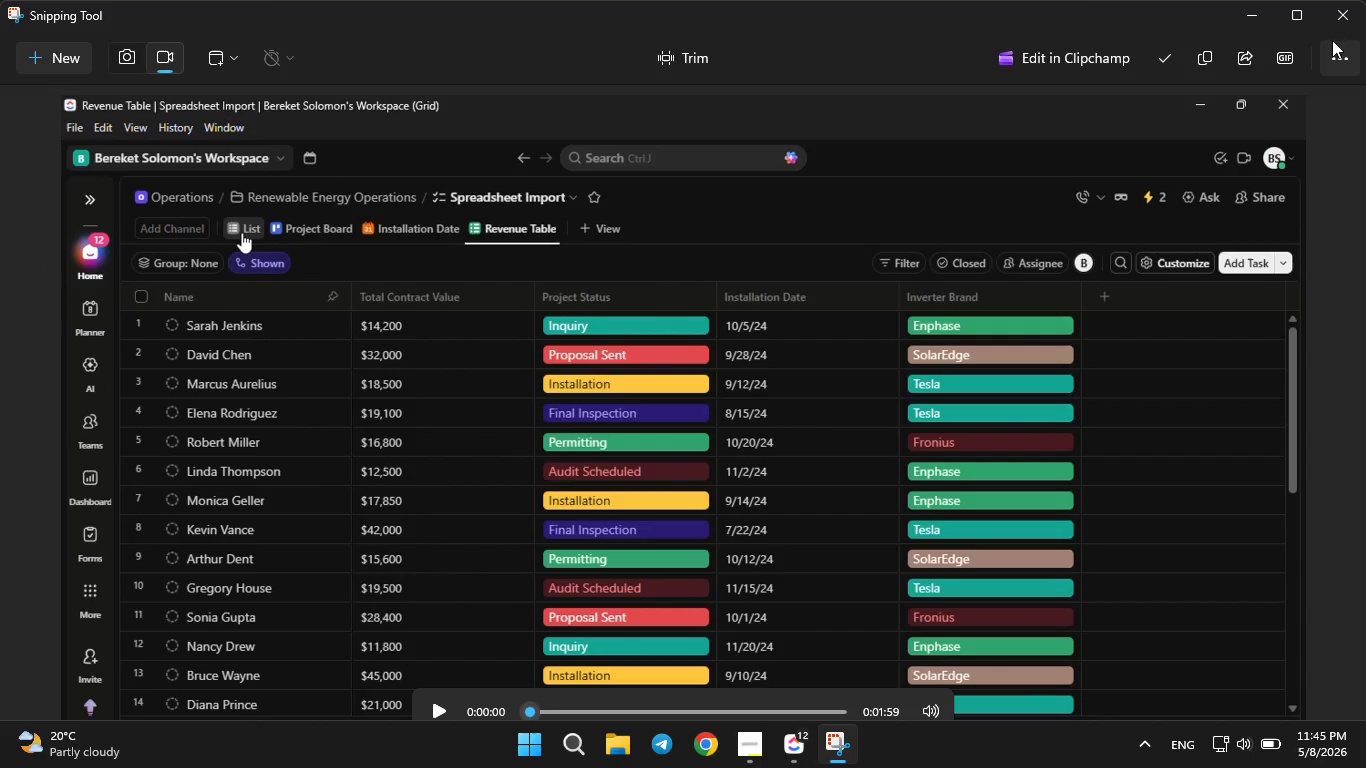 
left_click([1365, 12])
 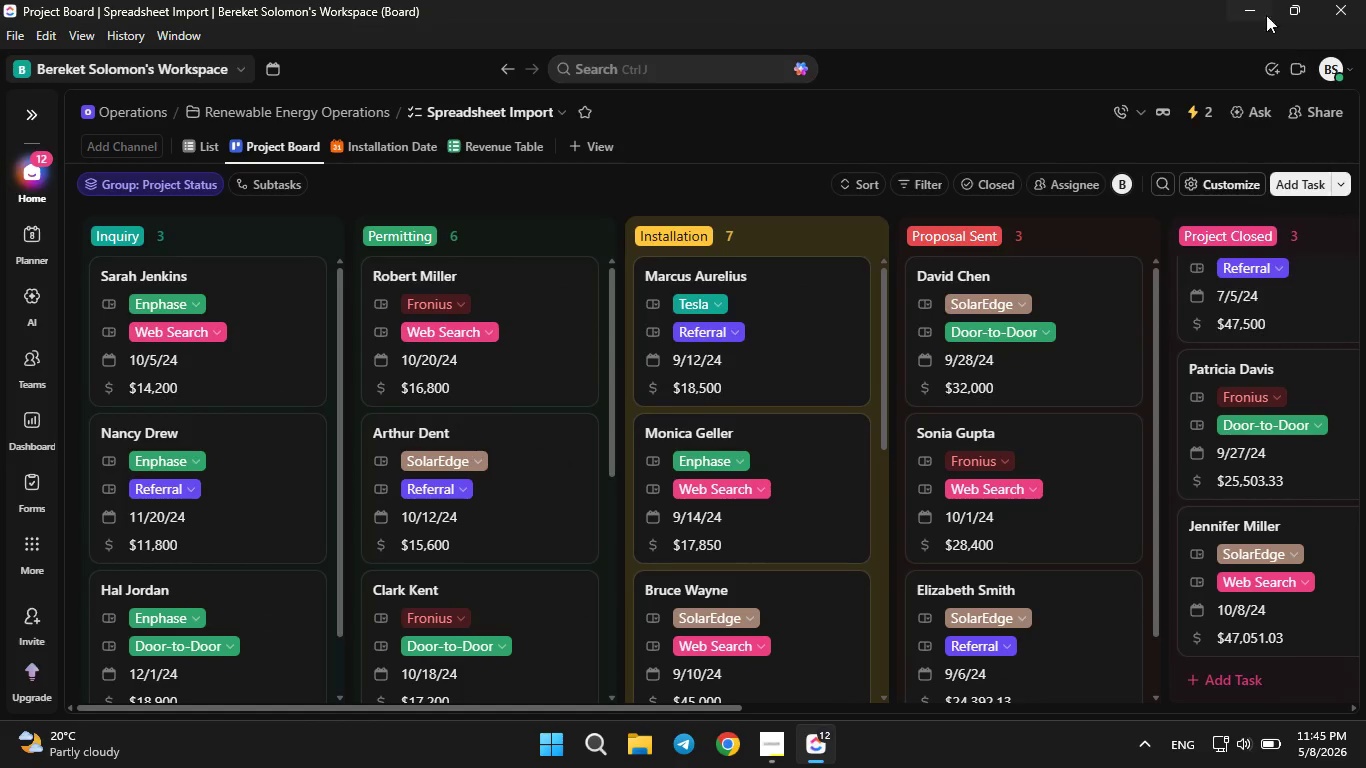 
left_click([1252, 8])